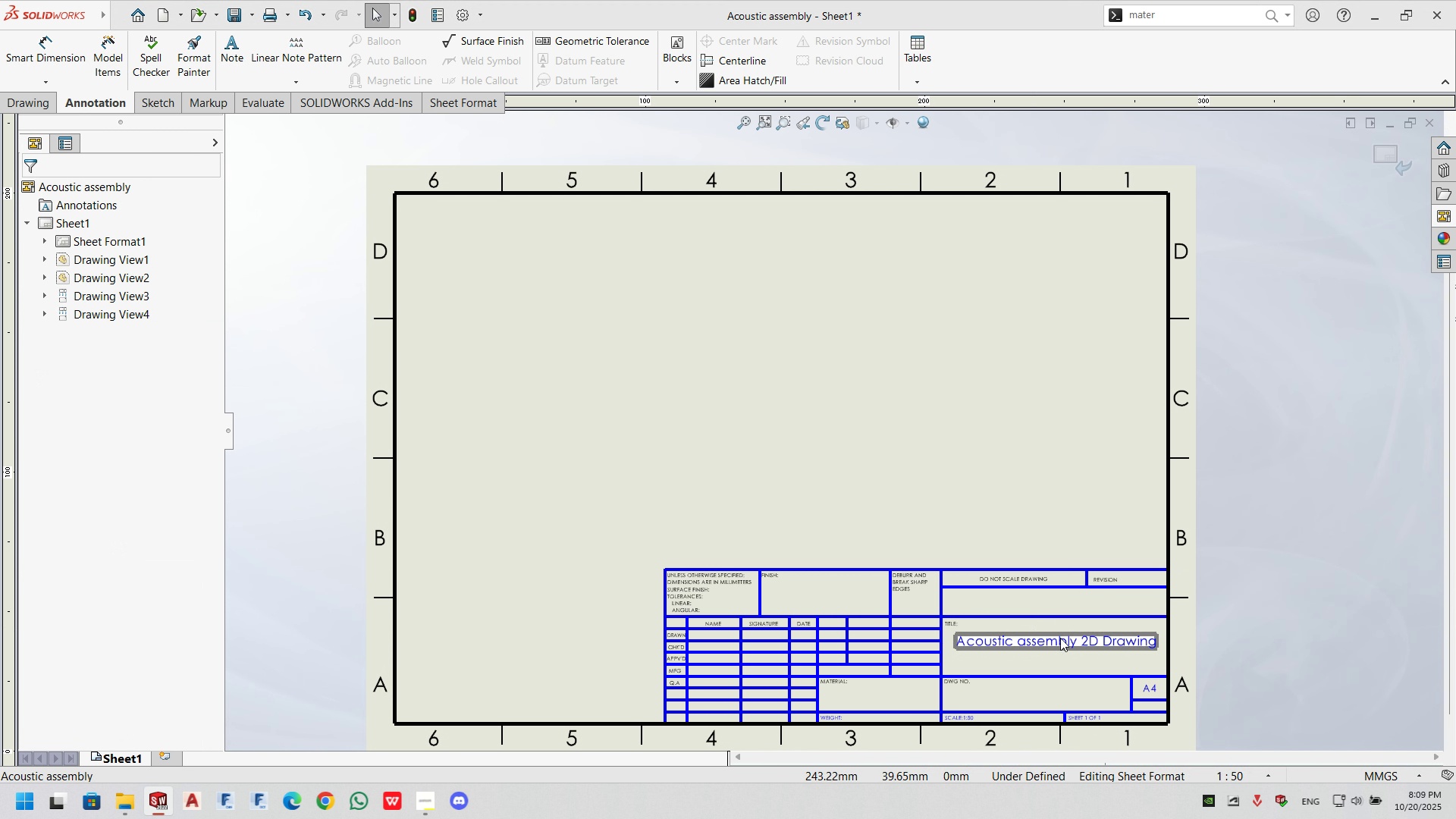 
left_click([1019, 527])
 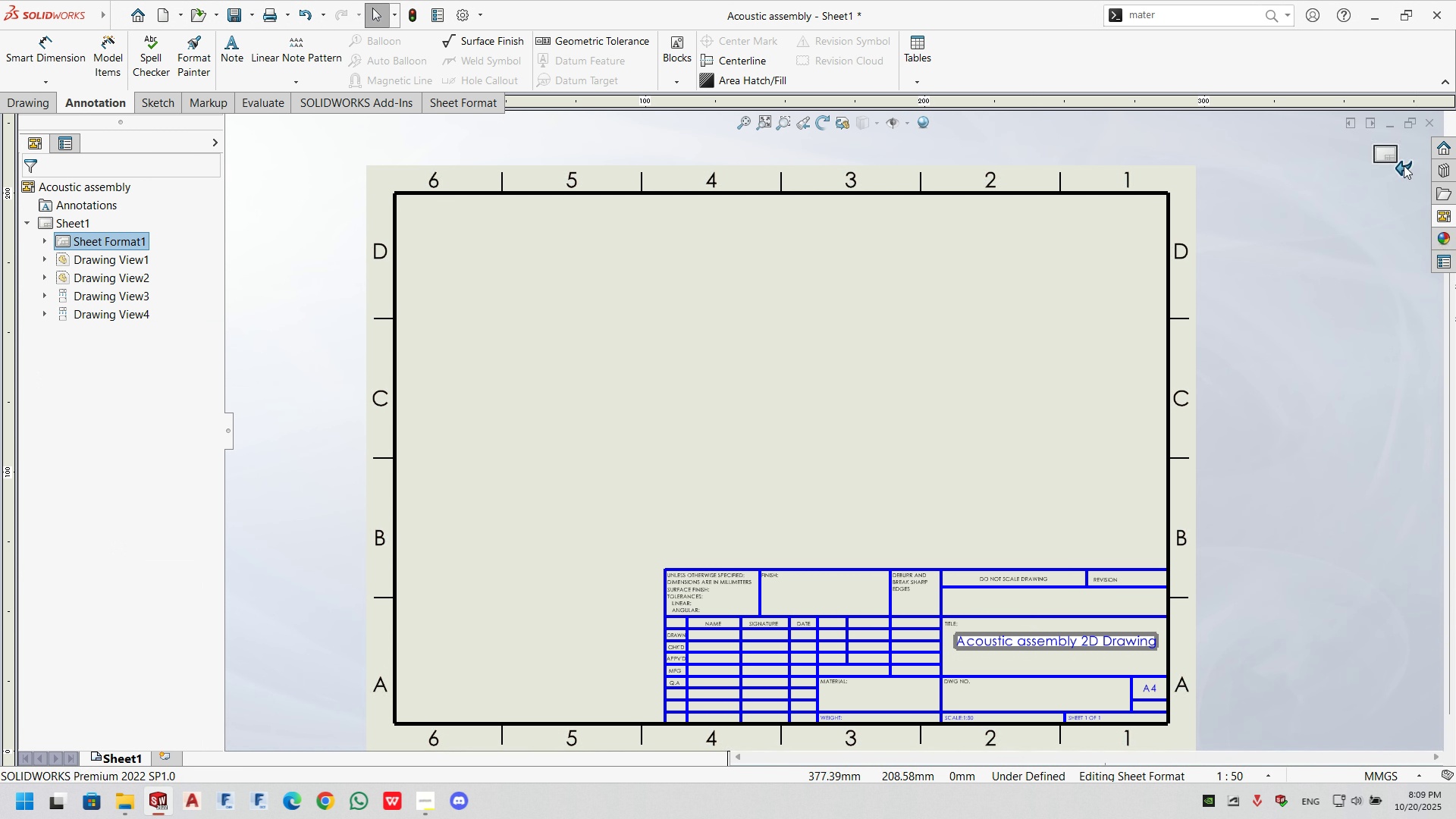 
left_click([1403, 159])
 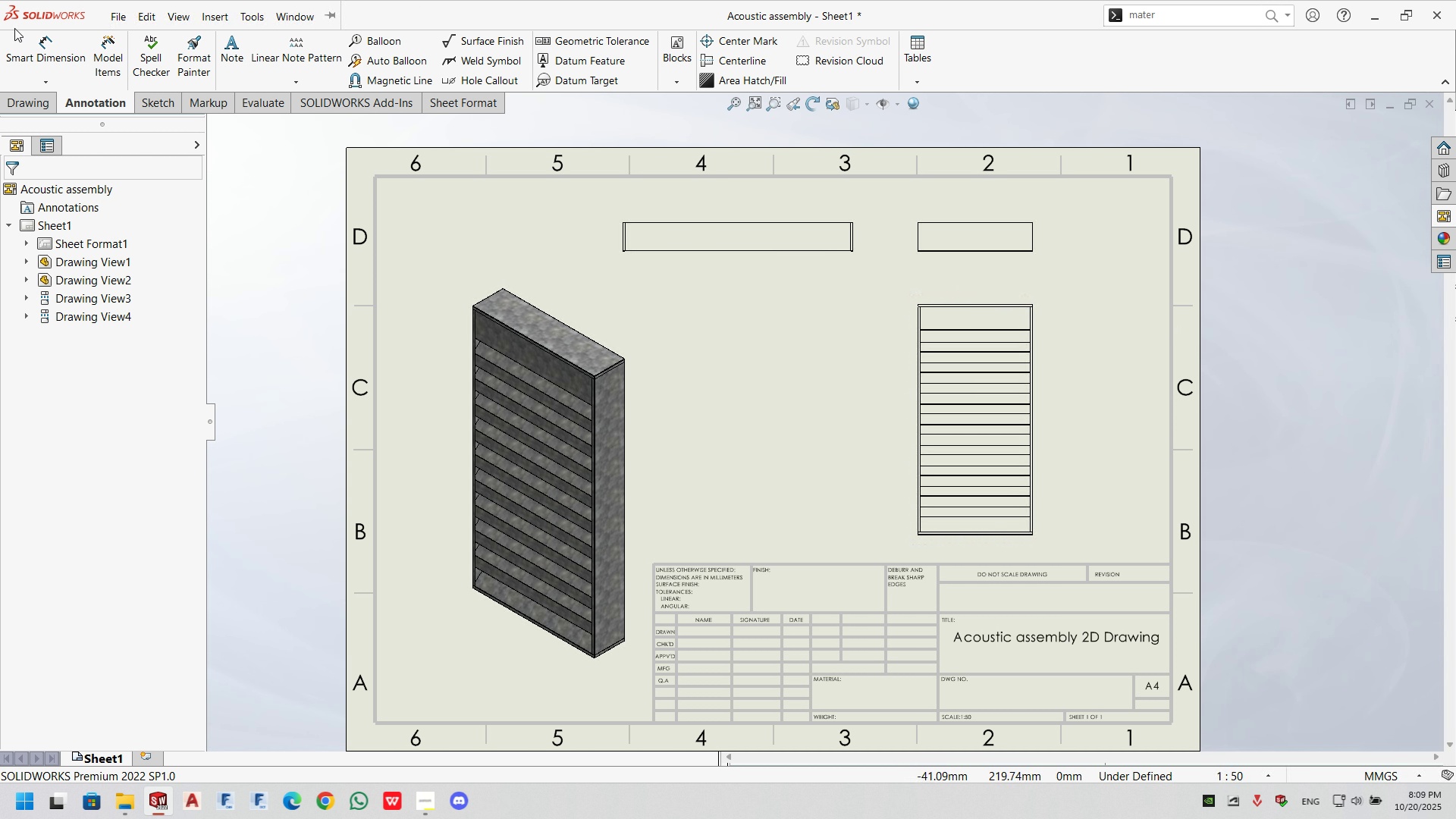 
left_click([36, 61])
 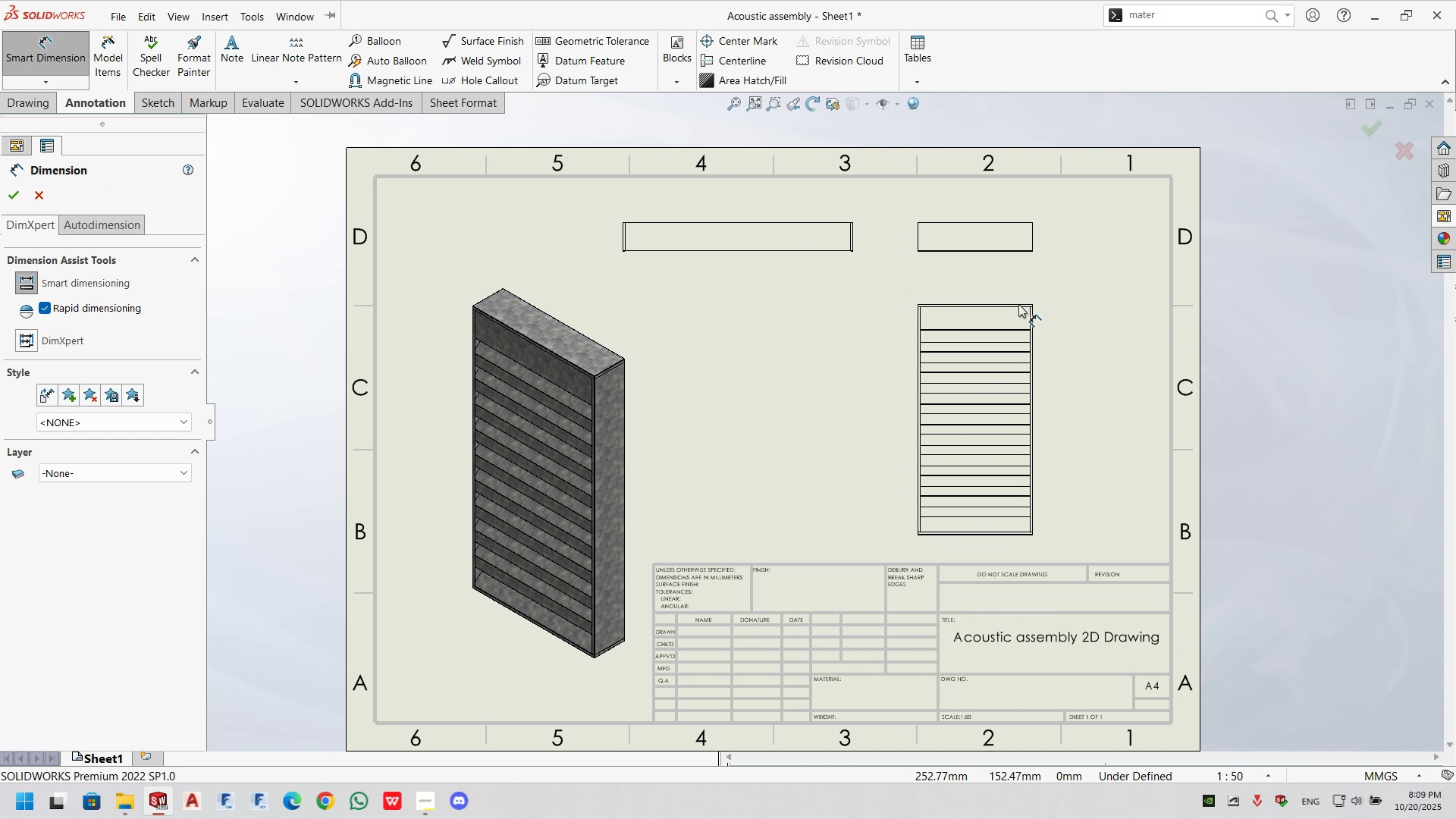 
scroll: coordinate [899, 334], scroll_direction: down, amount: 9.0
 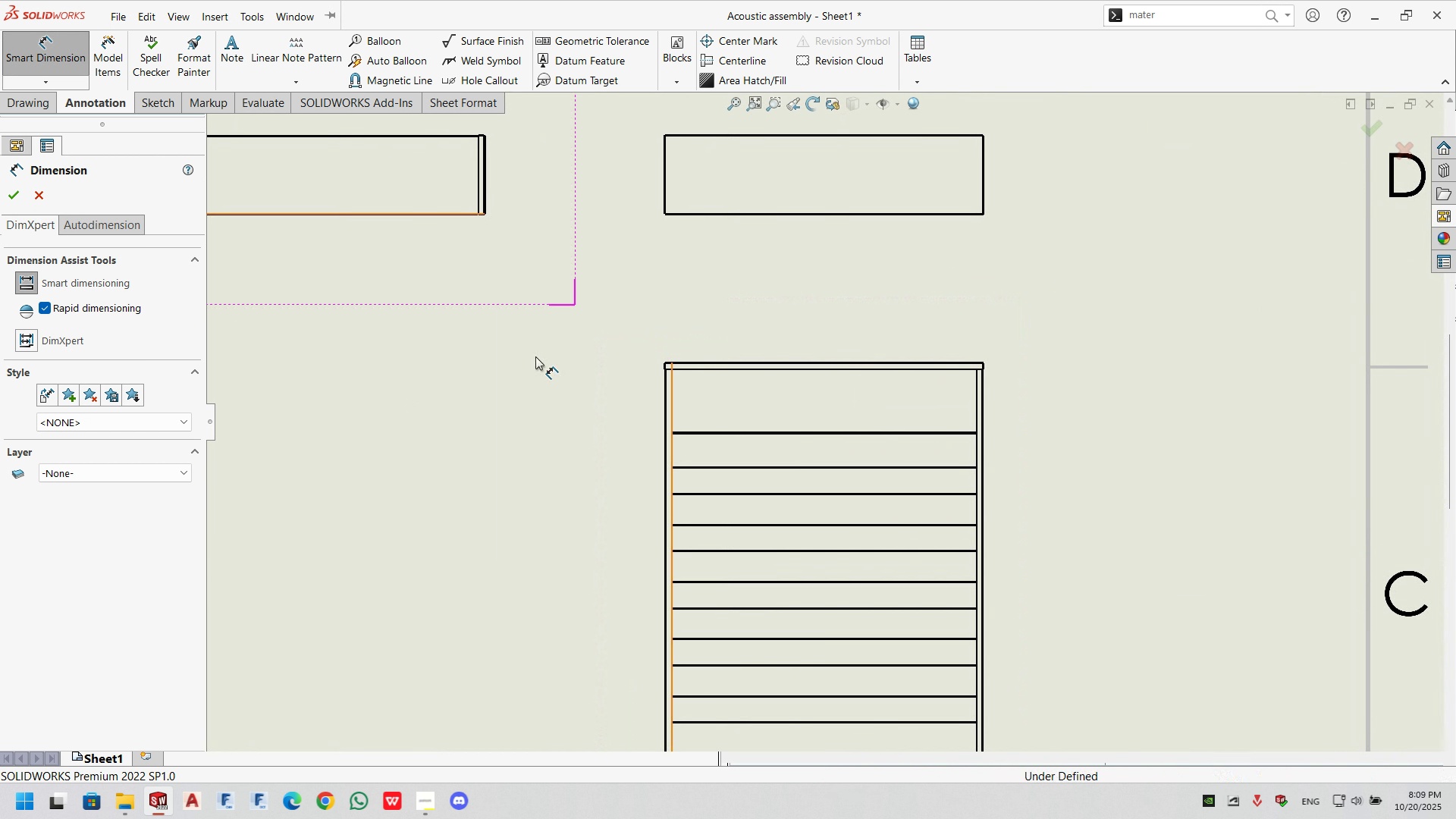 
double_click([516, 349])
 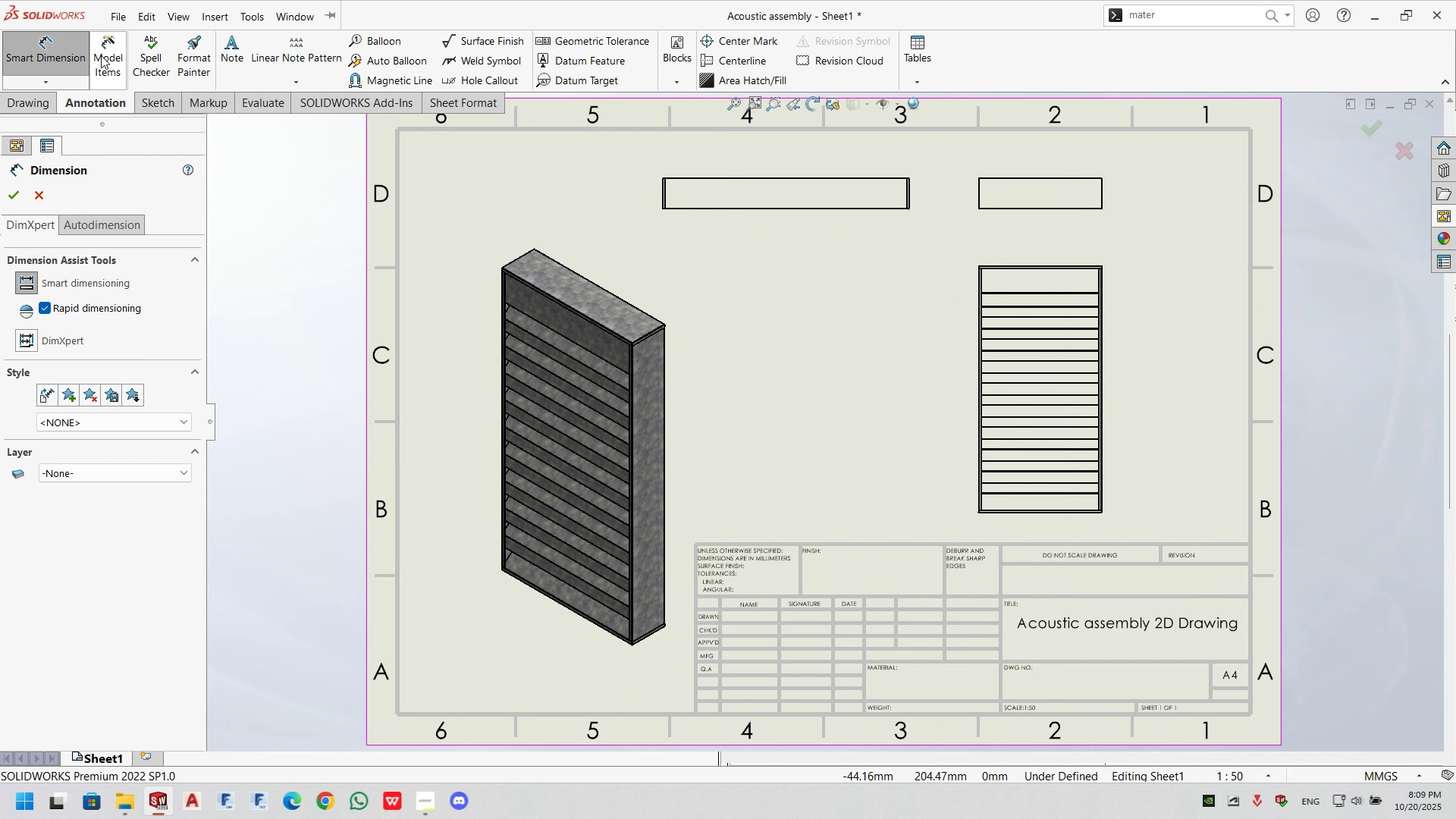 
left_click([105, 55])
 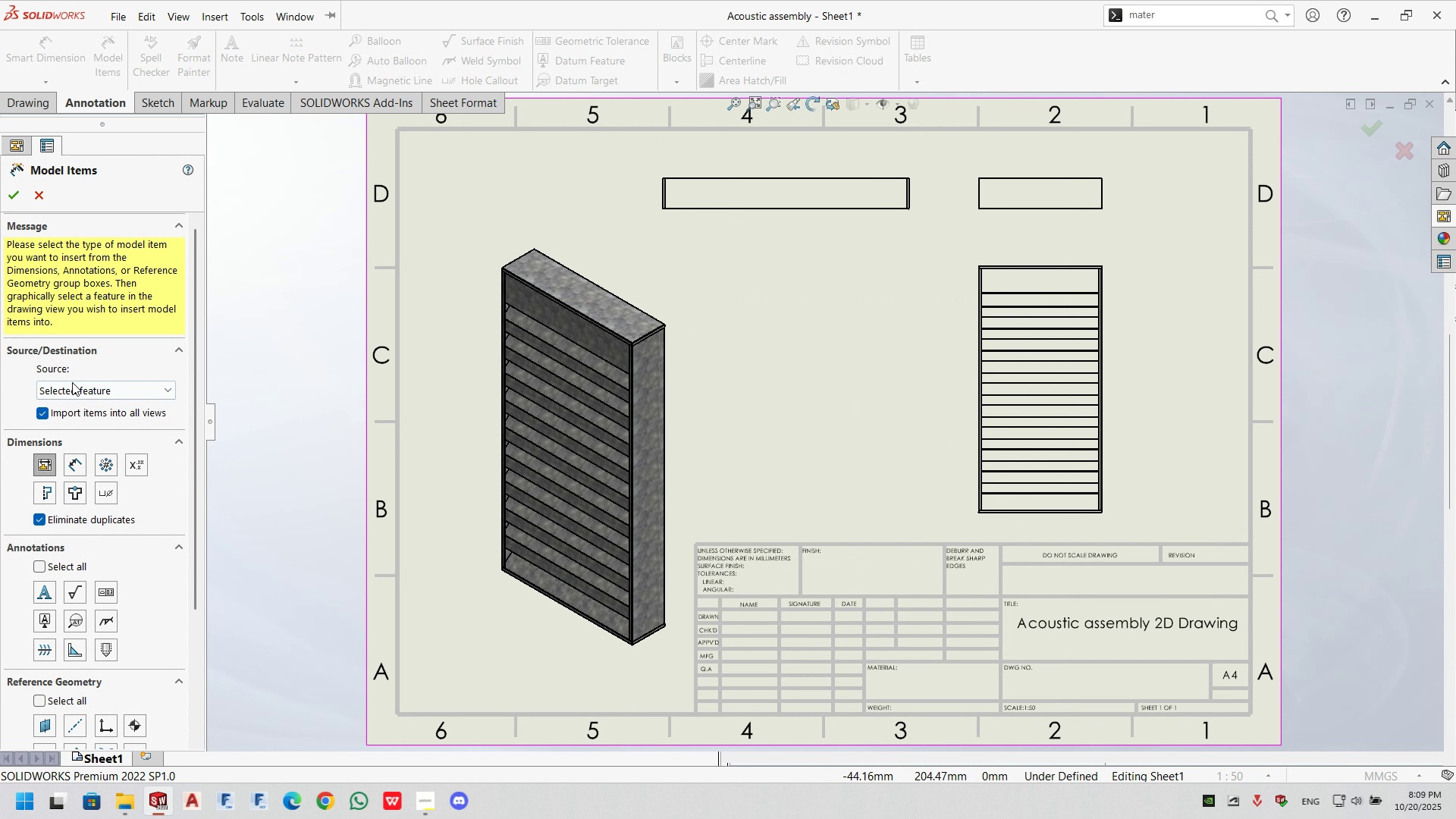 
double_click([71, 388])
 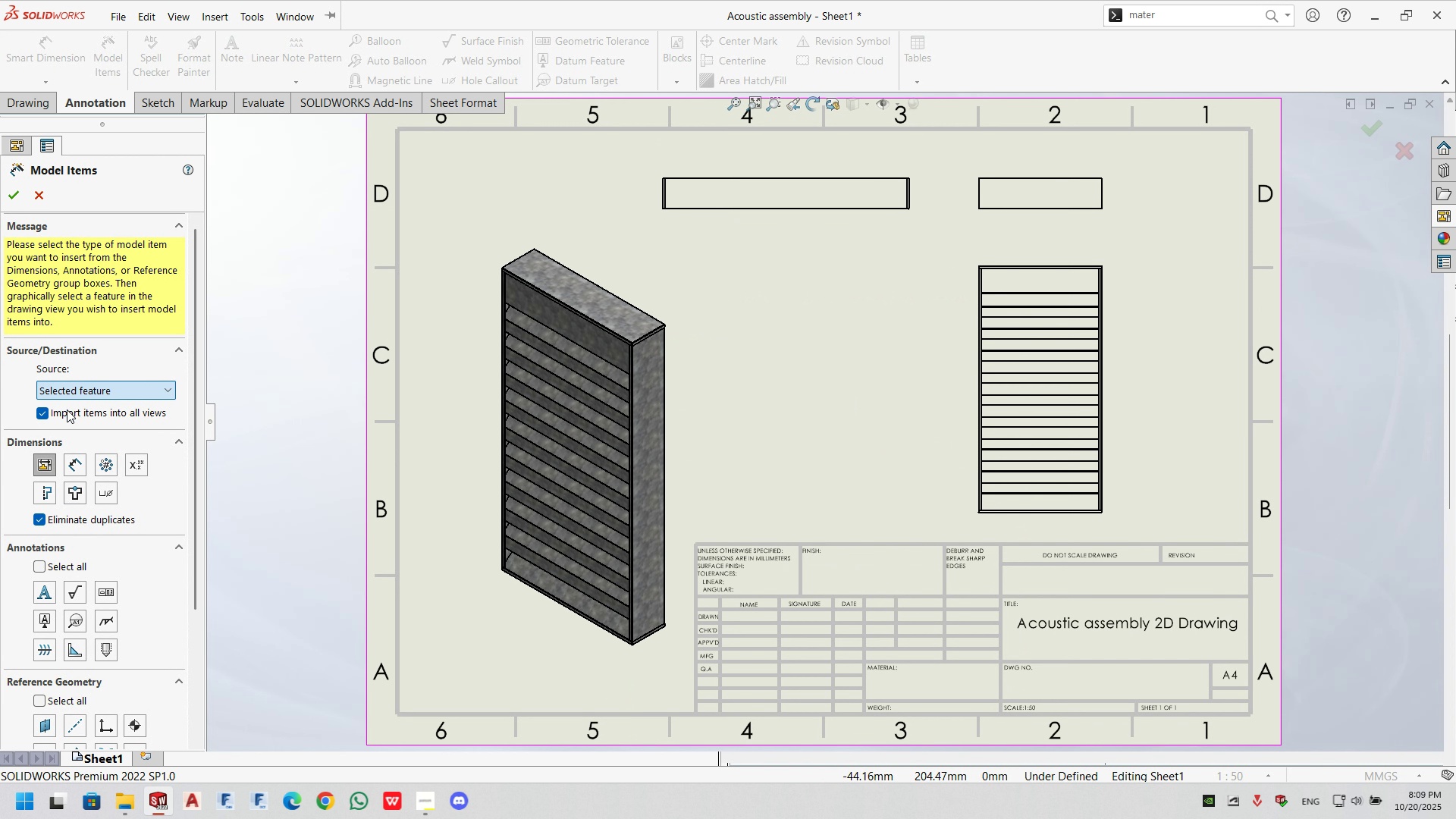 
left_click([67, 410])
 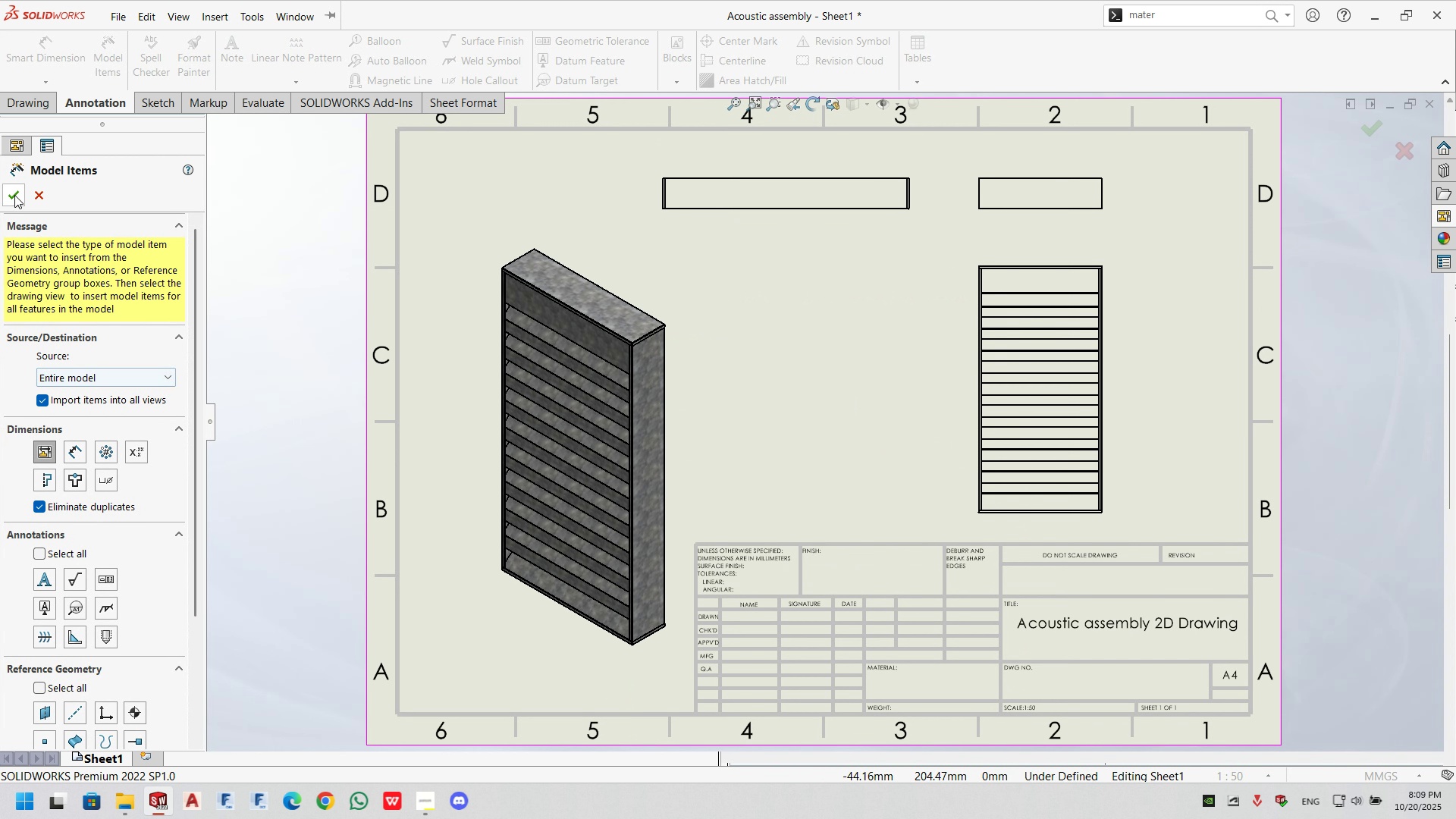 
left_click([14, 195])
 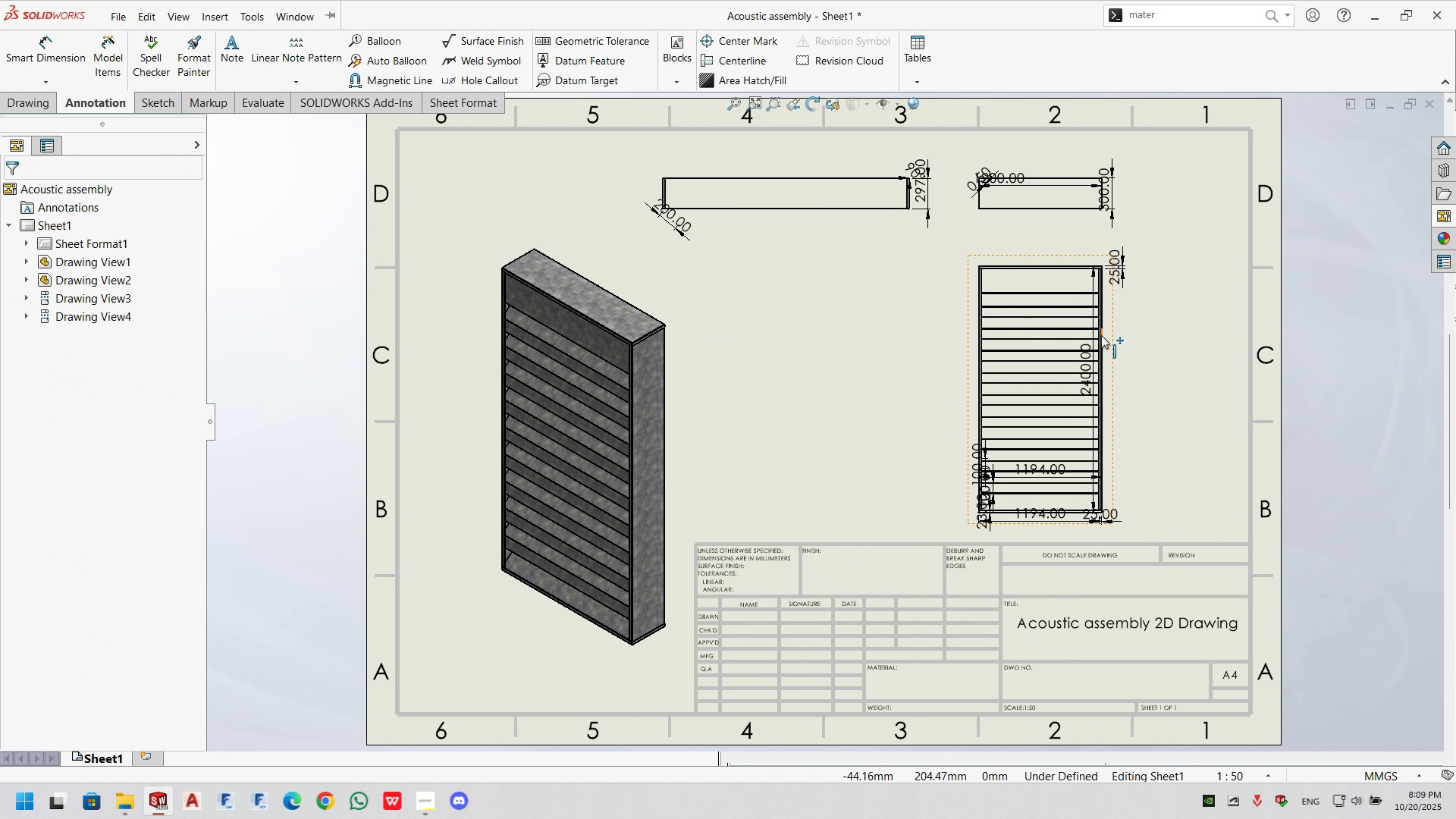 
scroll: coordinate [985, 536], scroll_direction: down, amount: 6.0
 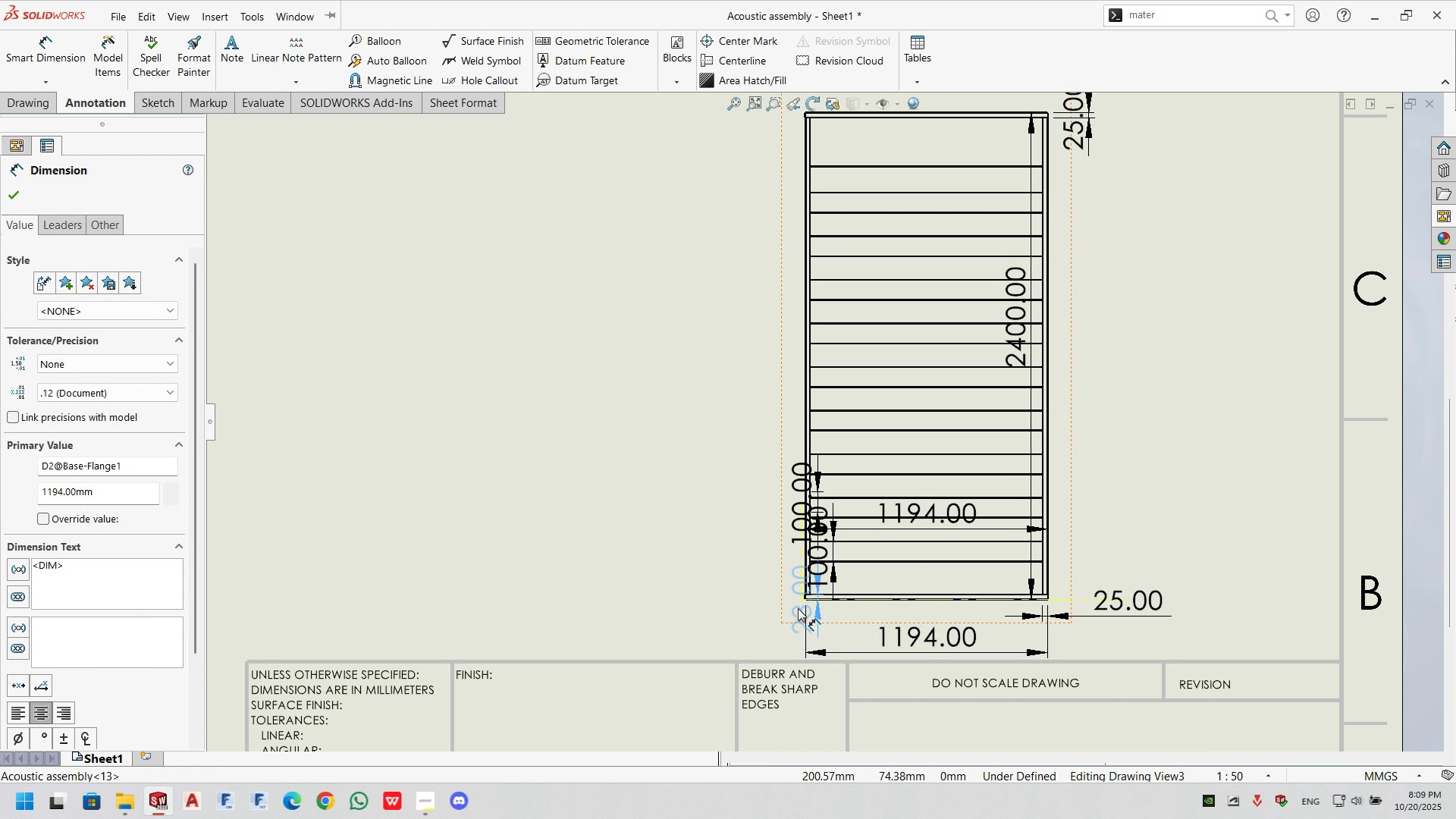 
wait(6.27)
 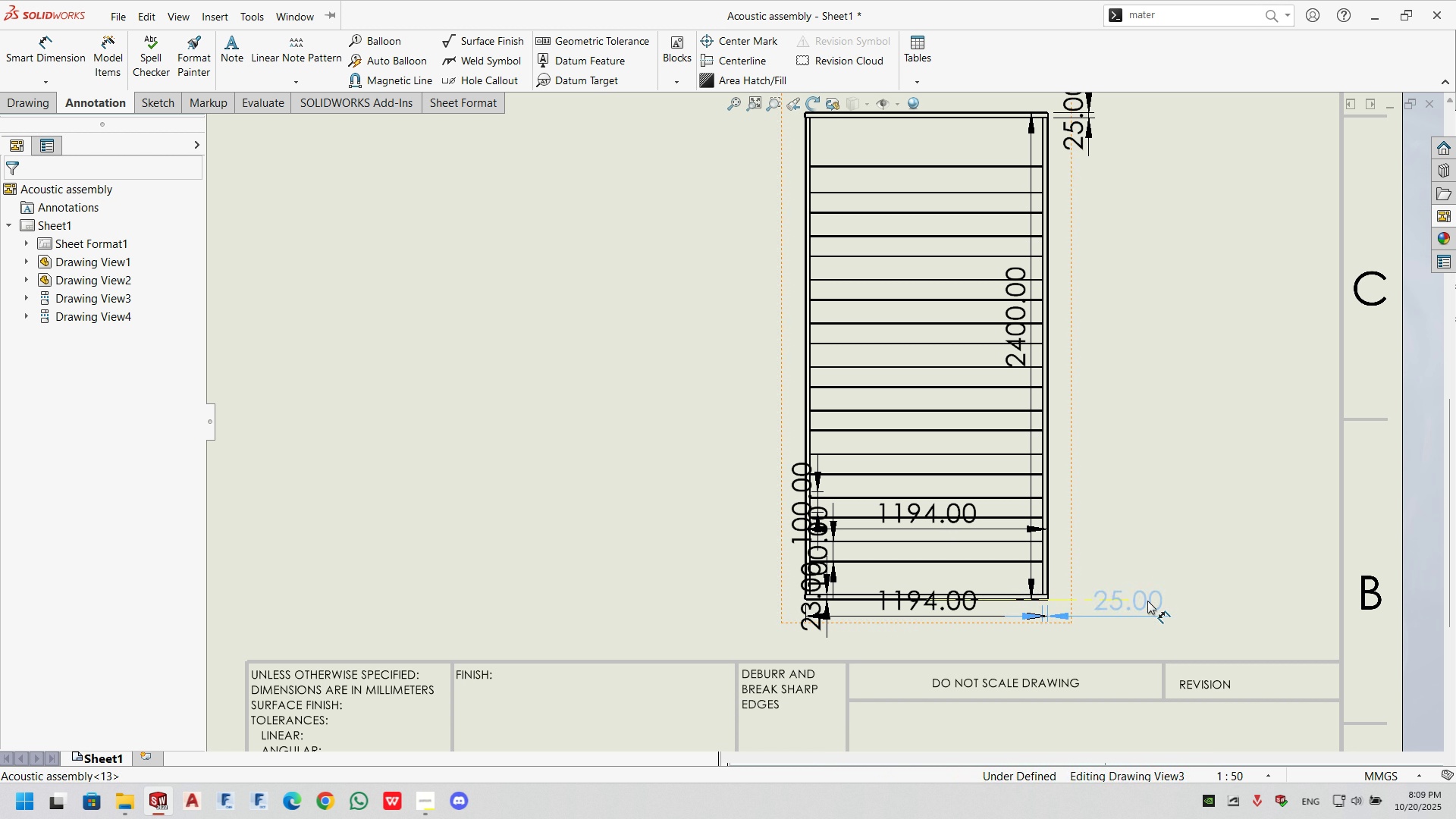 
key(Delete)
 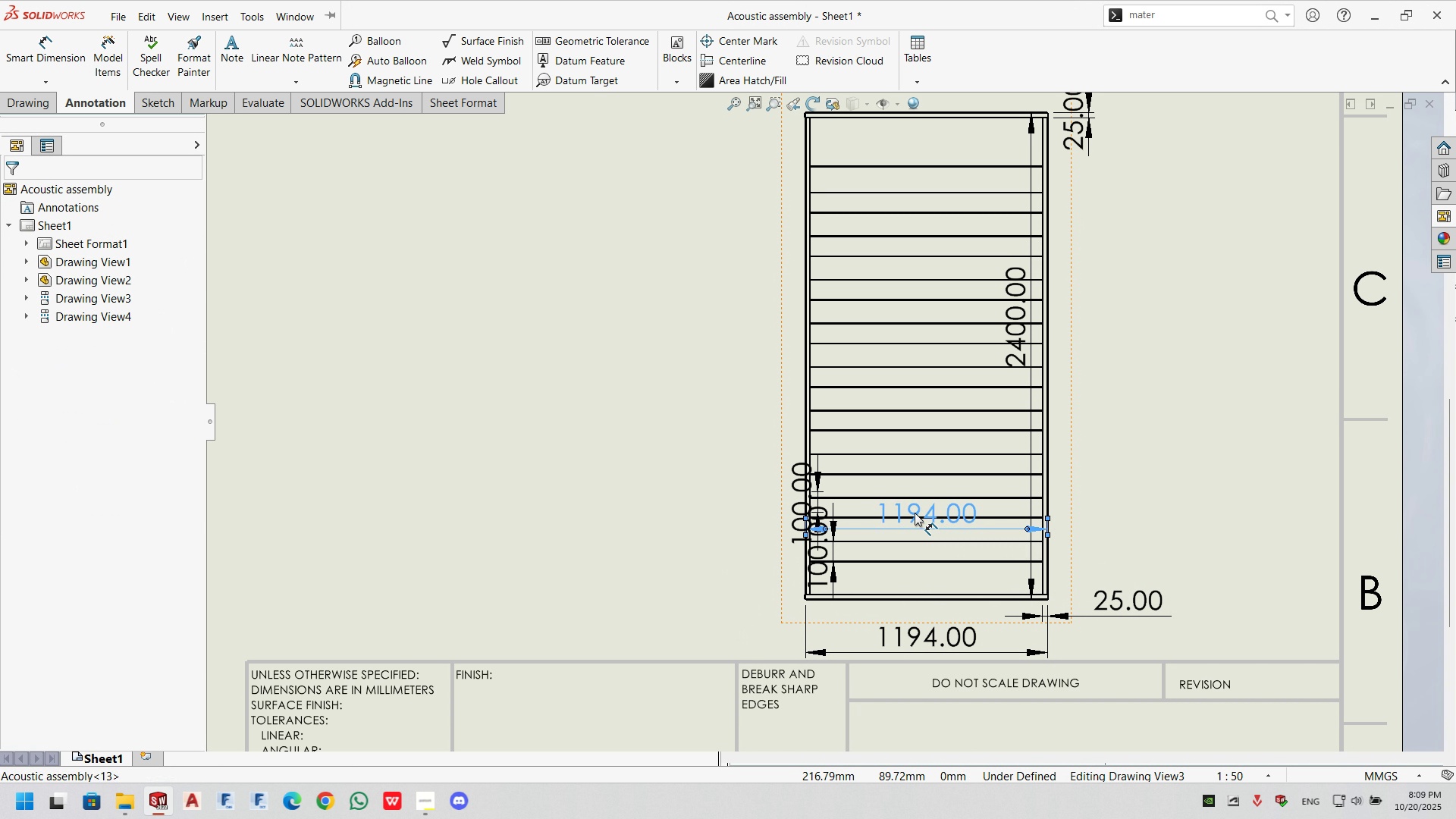 
left_click([915, 513])
 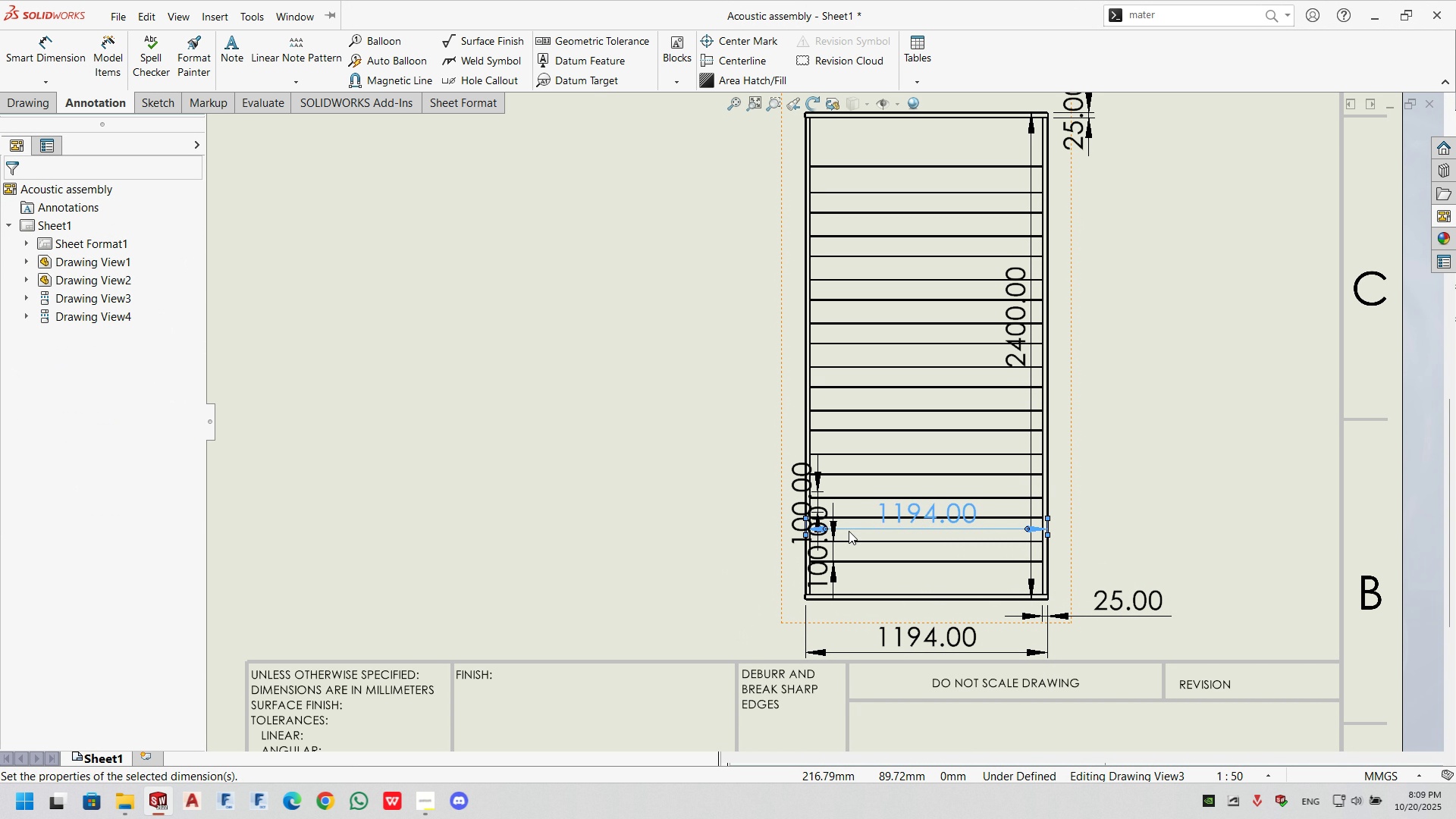 
key(Delete)
 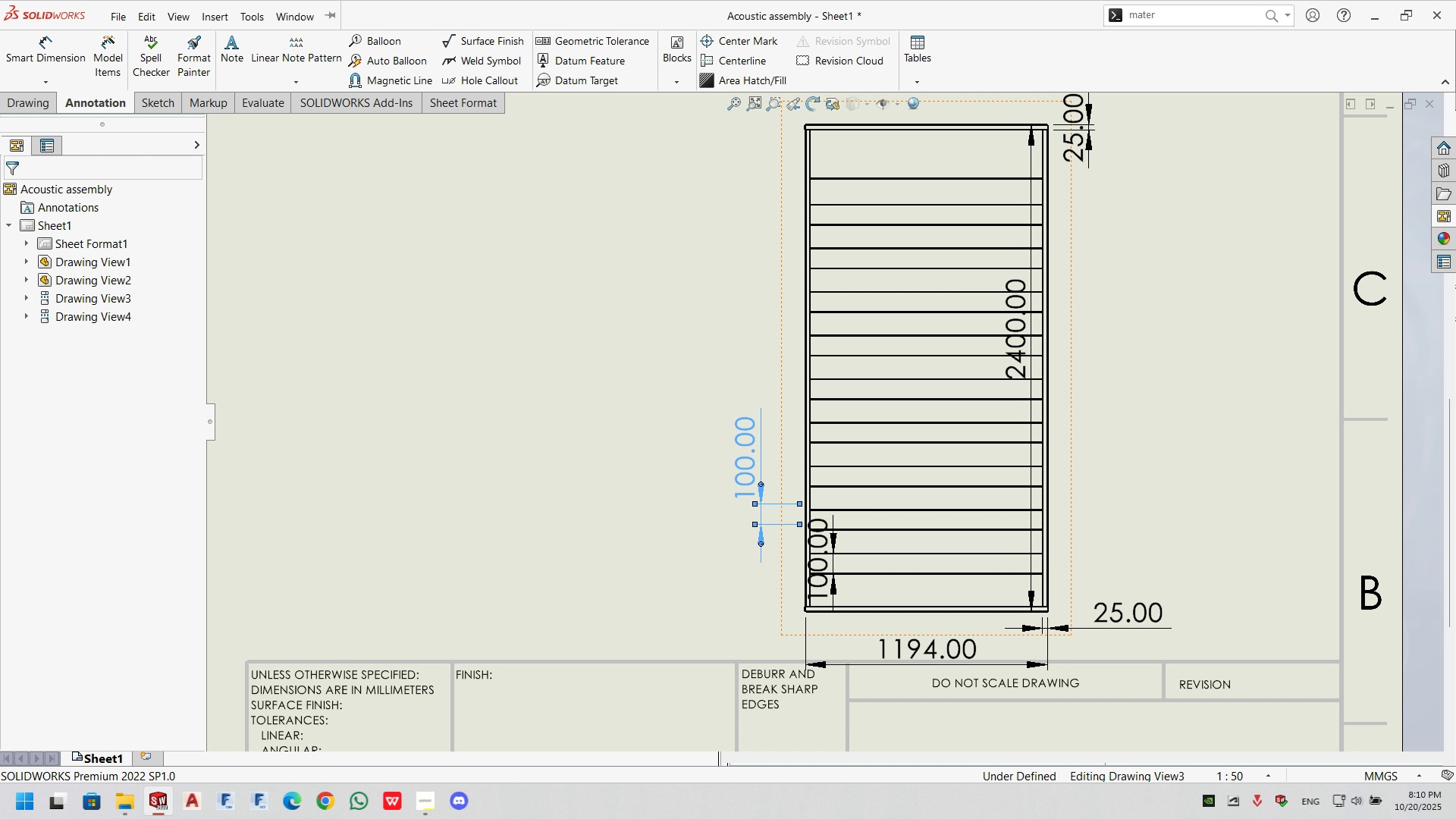 
left_click([823, 543])
 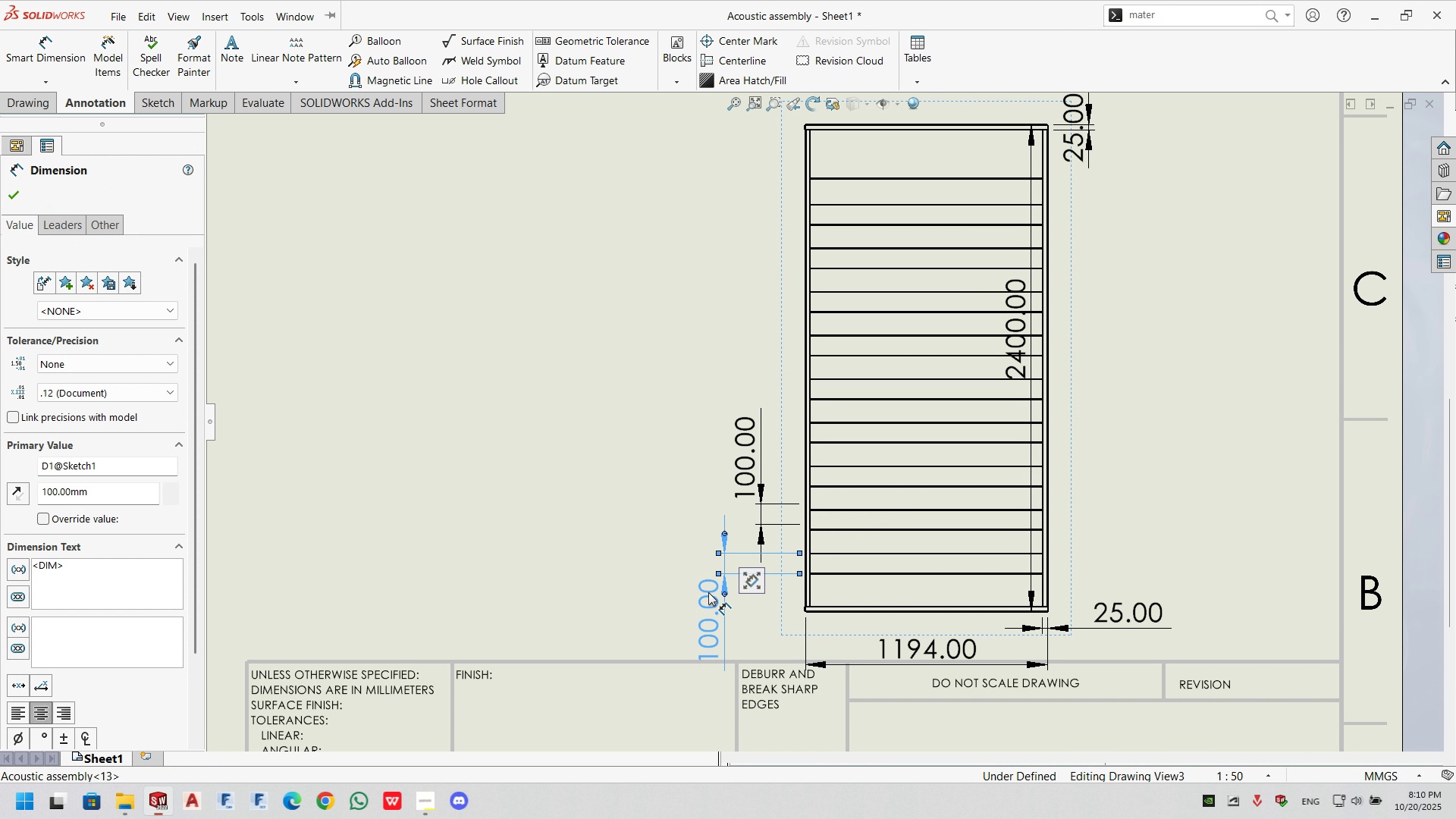 
left_click([661, 563])
 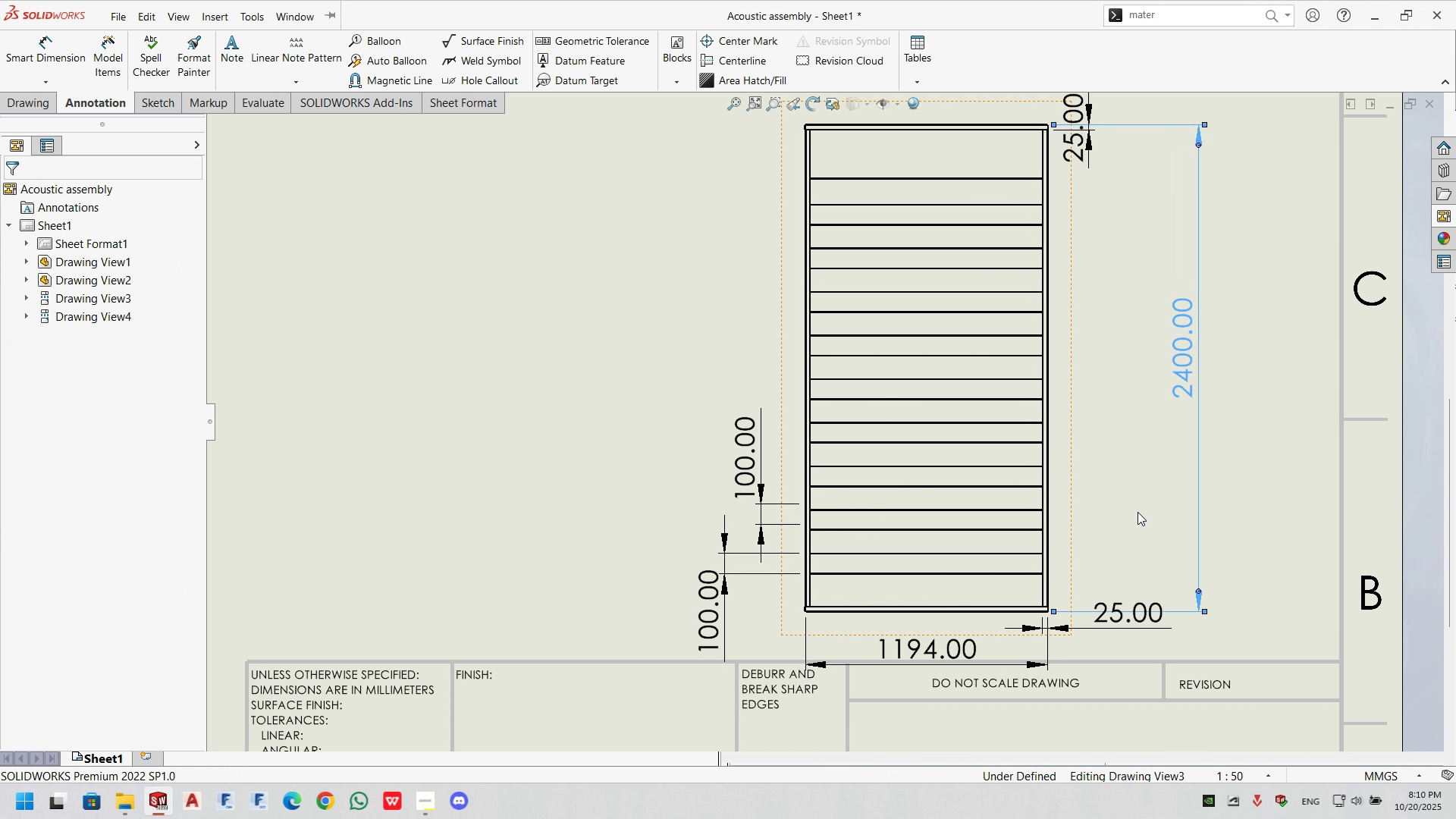 
left_click([1096, 545])
 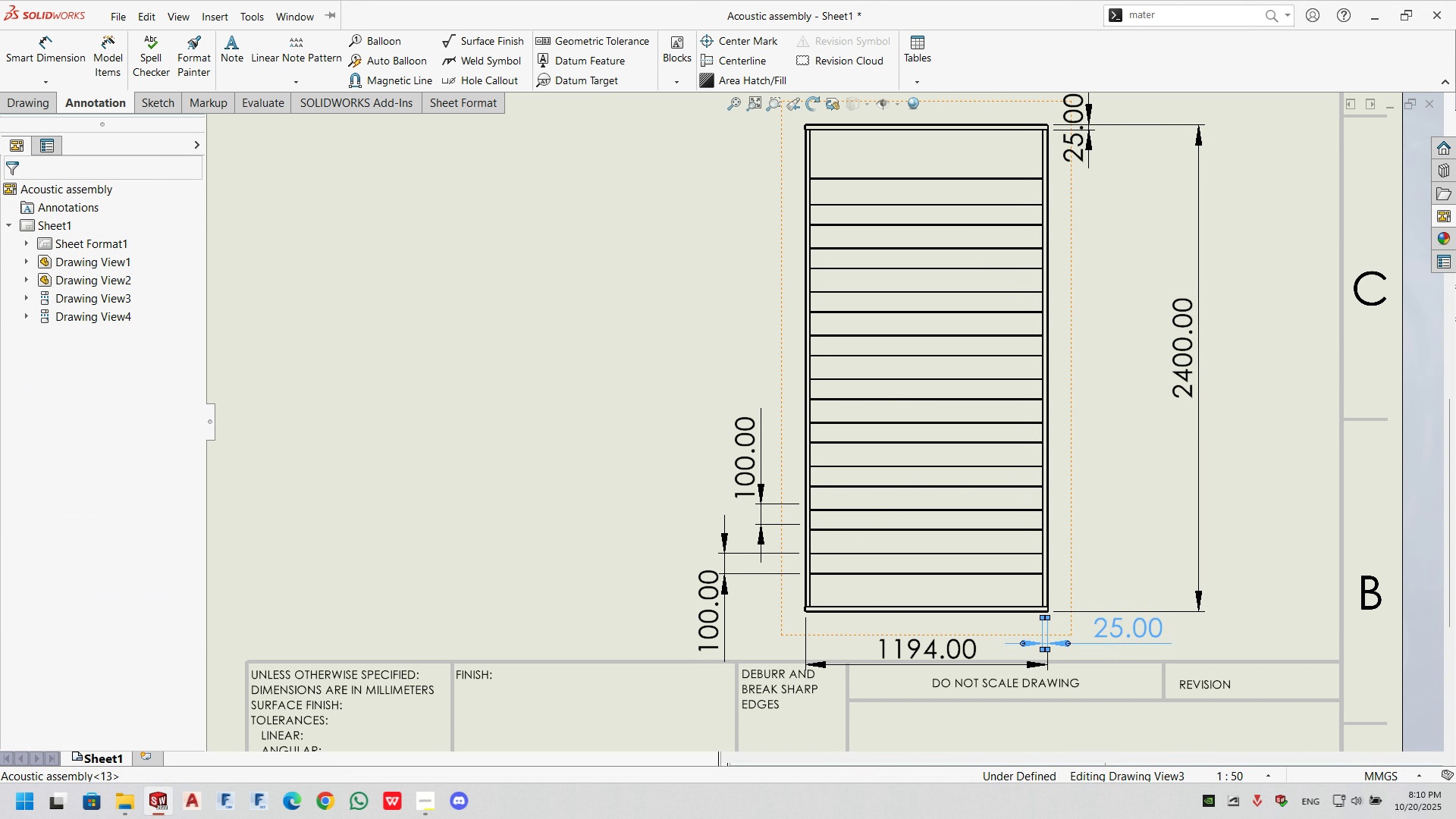 
left_click([1116, 504])
 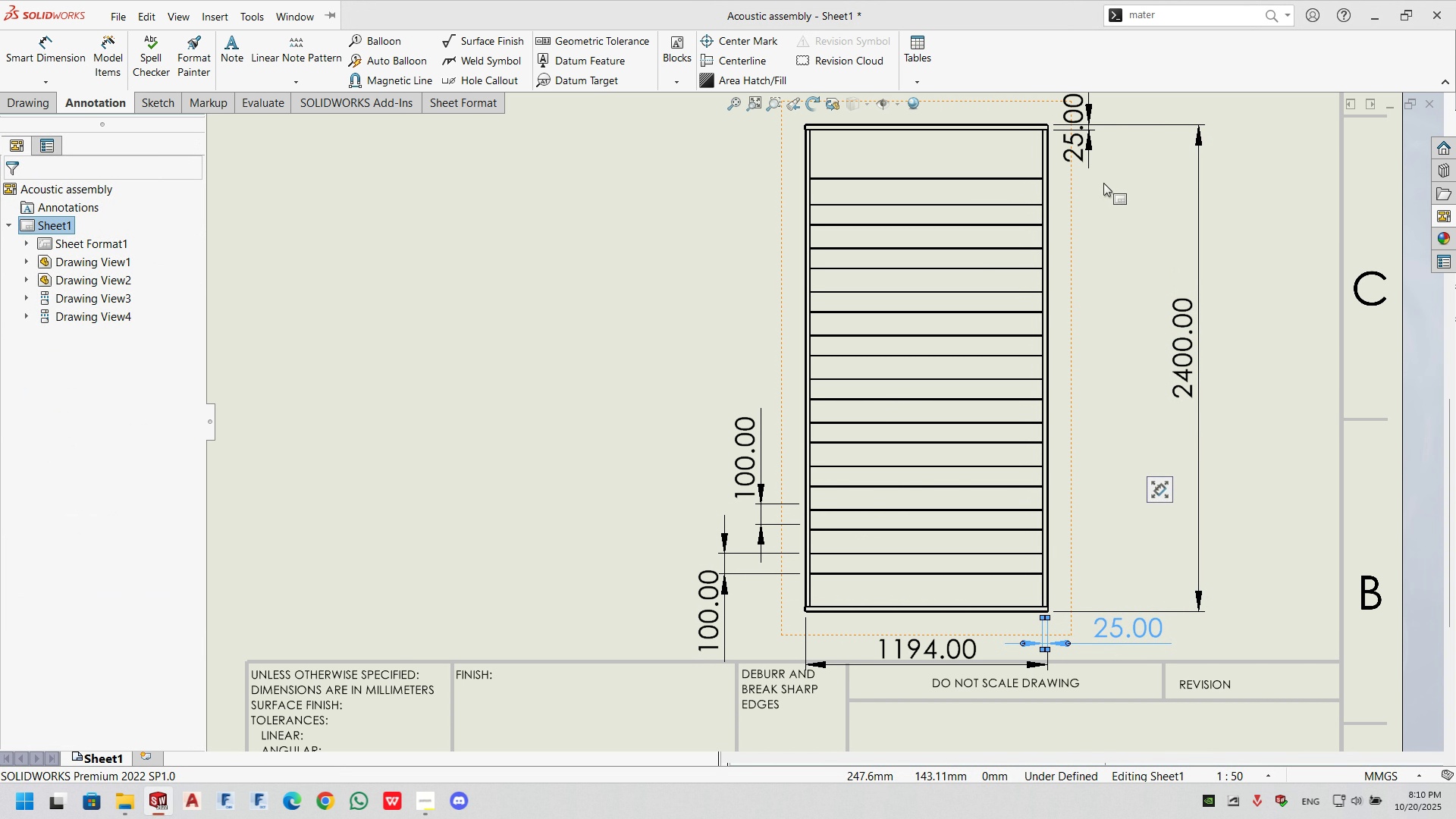 
scroll: coordinate [1103, 179], scroll_direction: up, amount: 1.0
 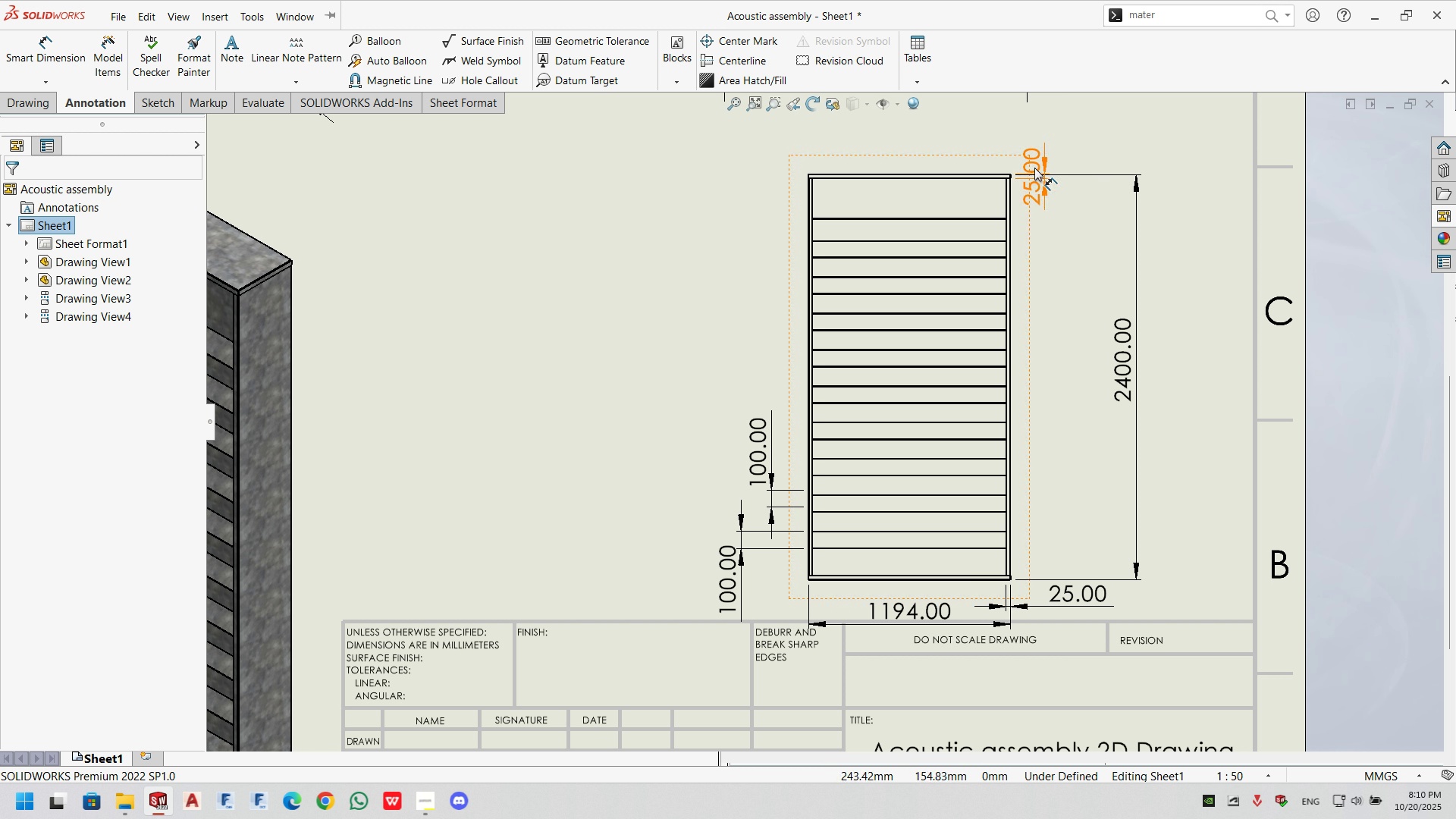 
left_click([1034, 168])
 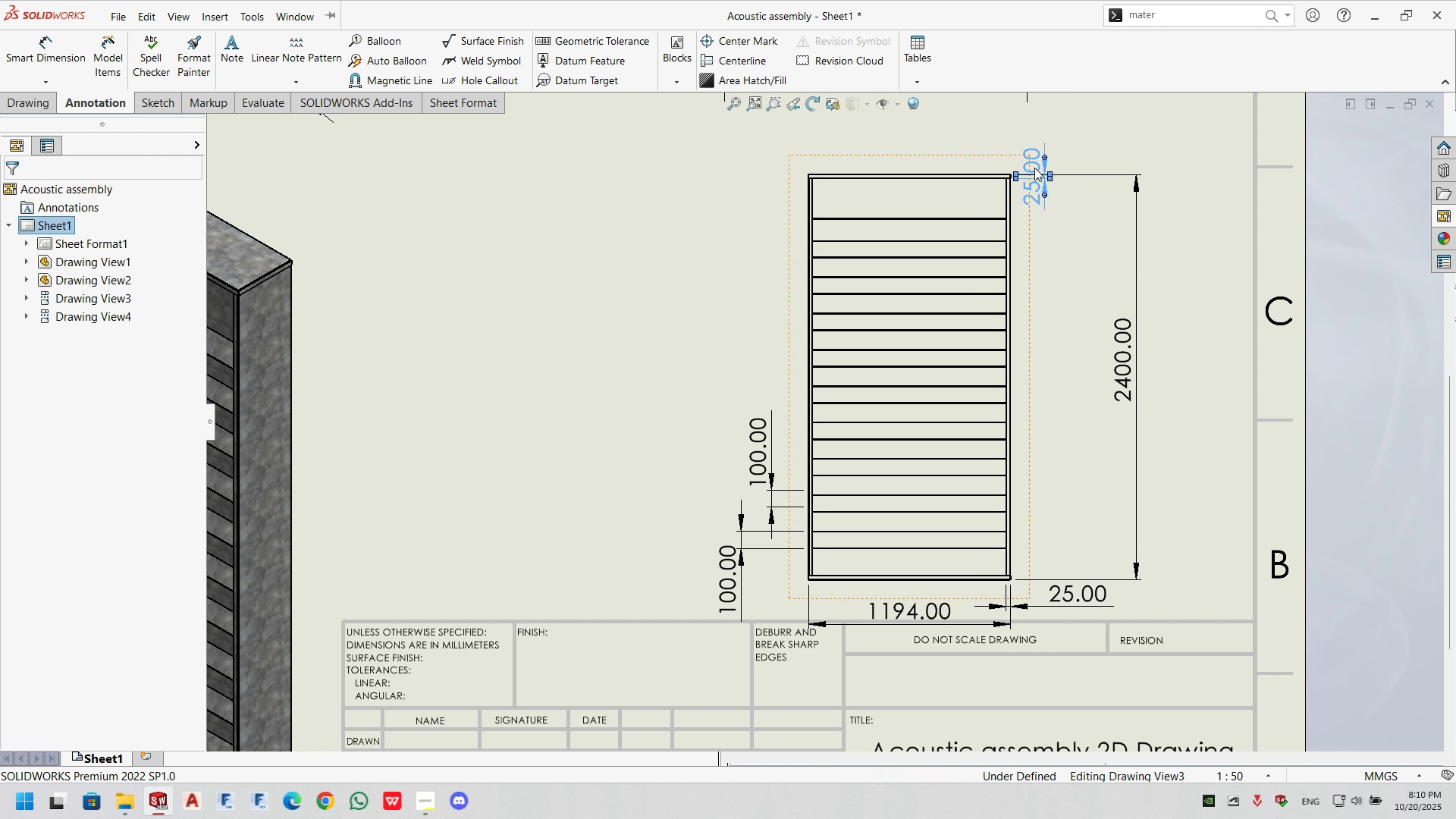 
key(Delete)
 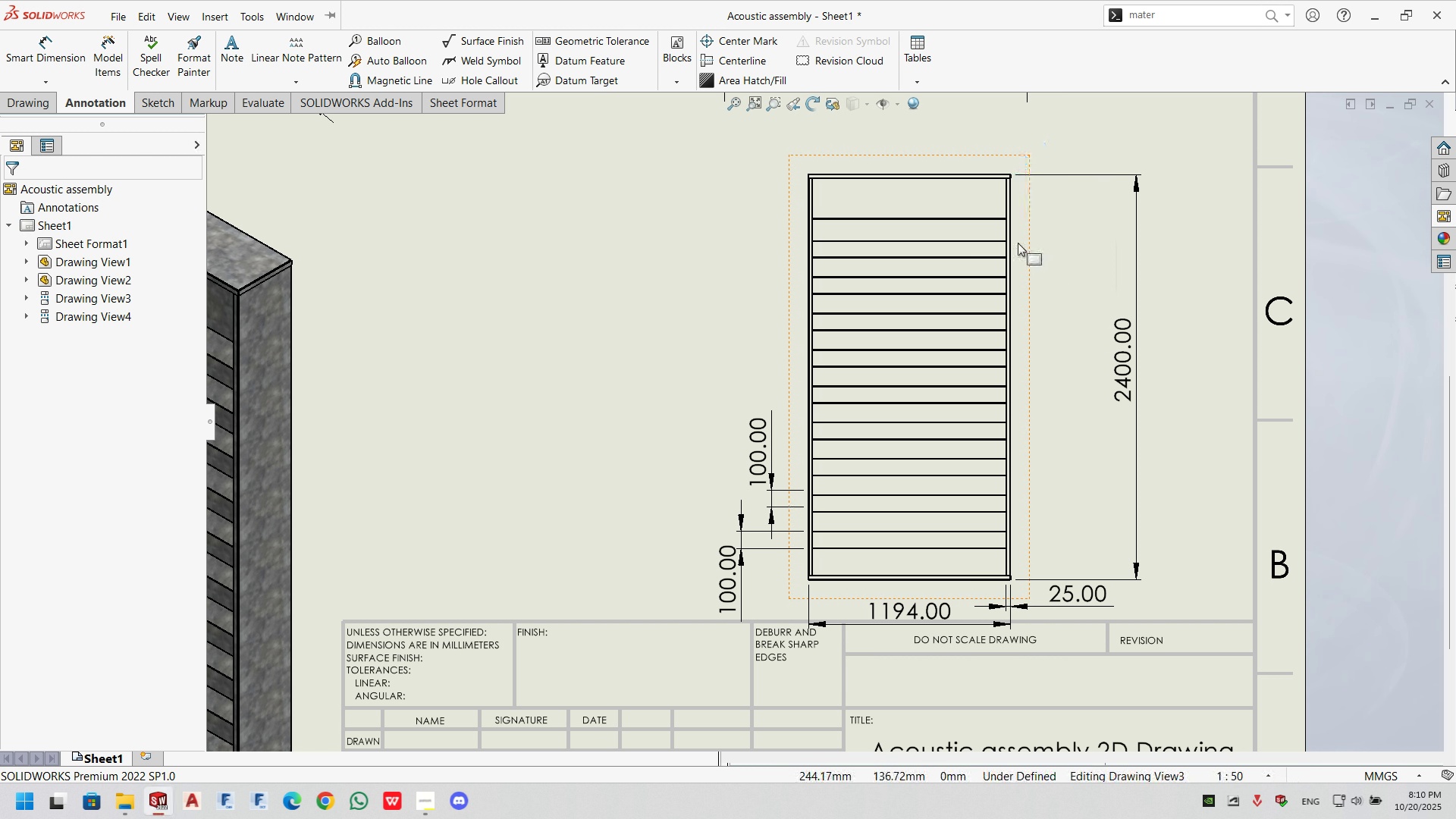 
scroll: coordinate [871, 240], scroll_direction: down, amount: 4.0
 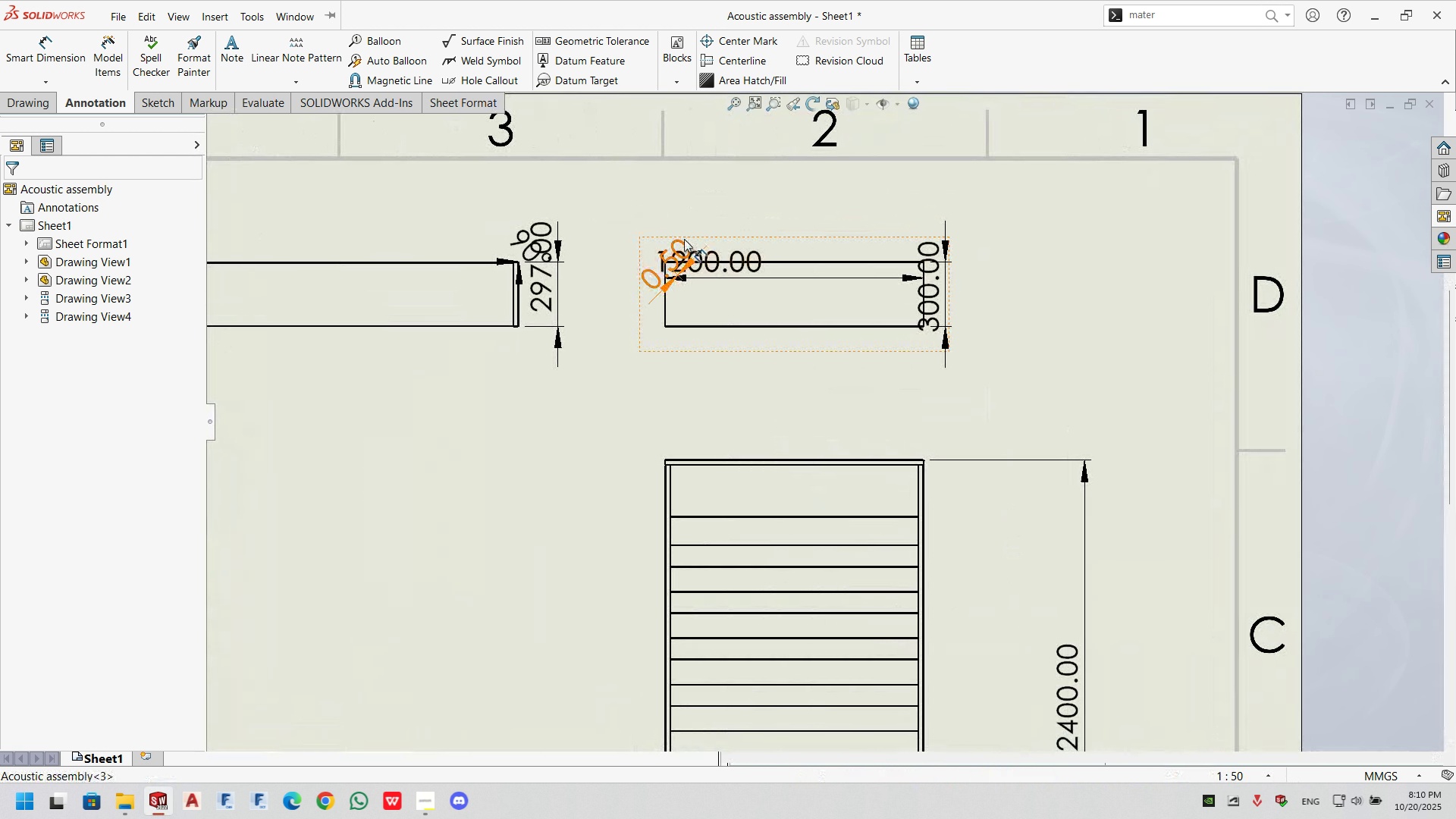 
key(Delete)
 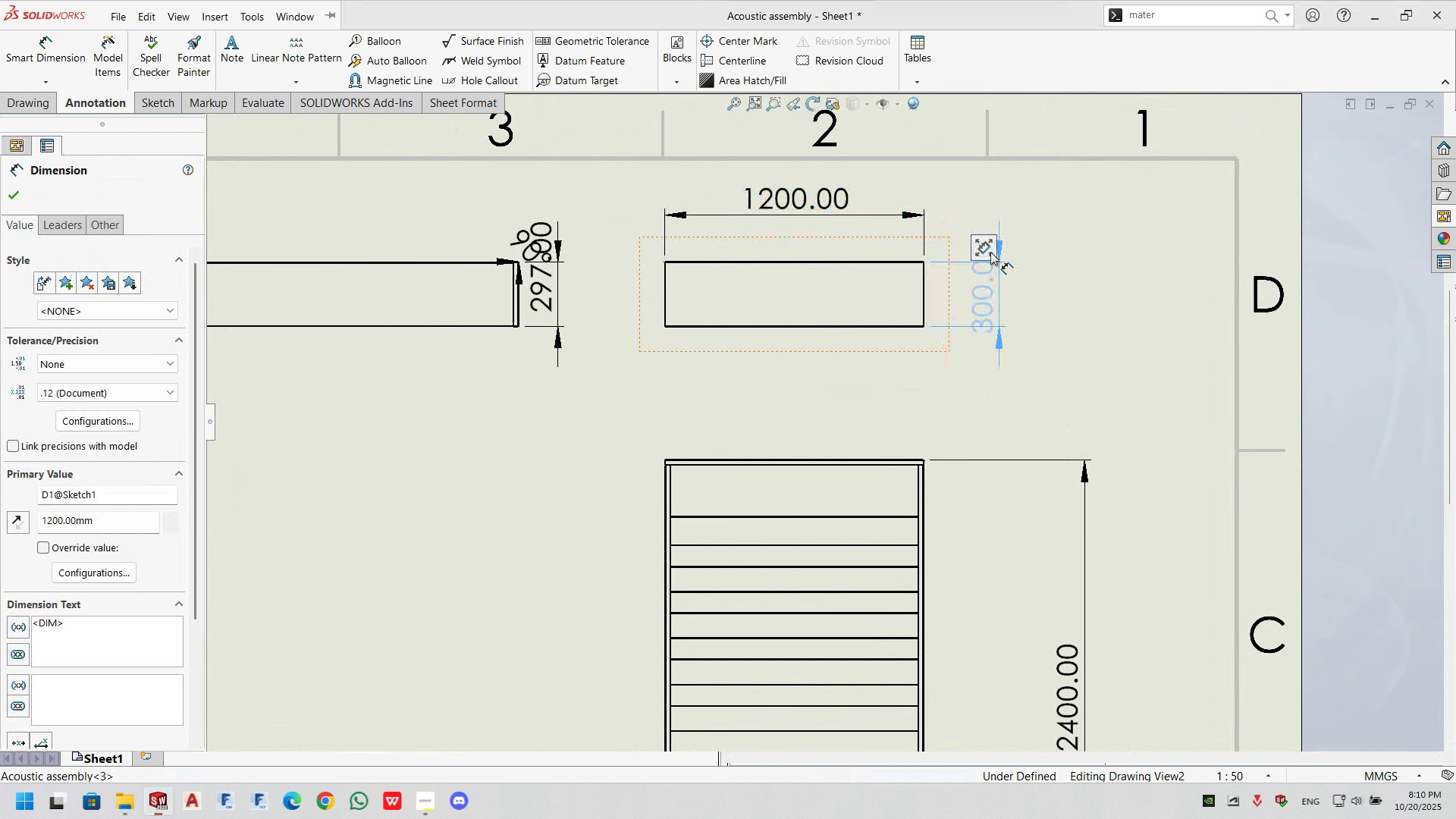 
left_click([1147, 275])
 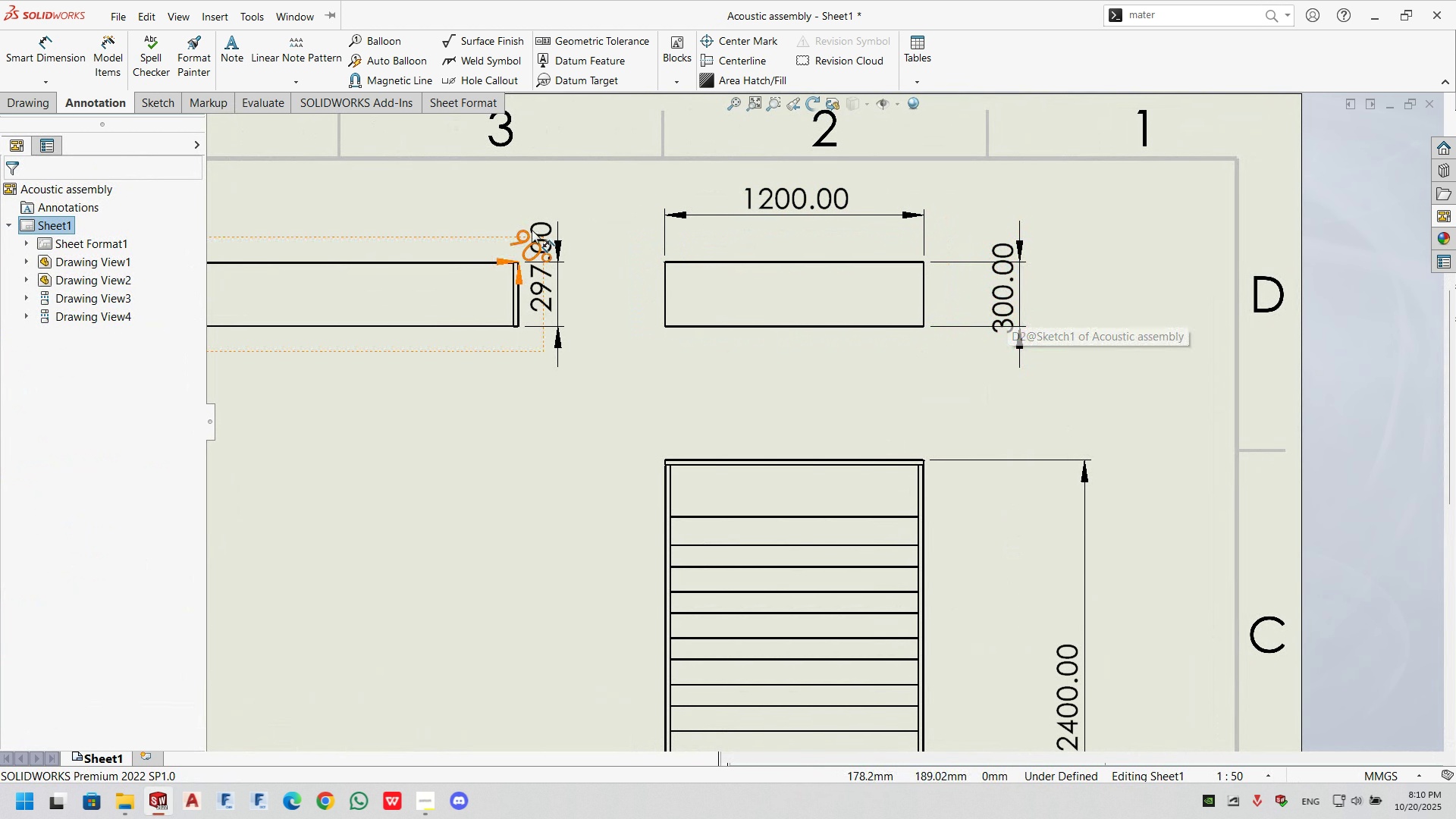 
left_click([529, 243])
 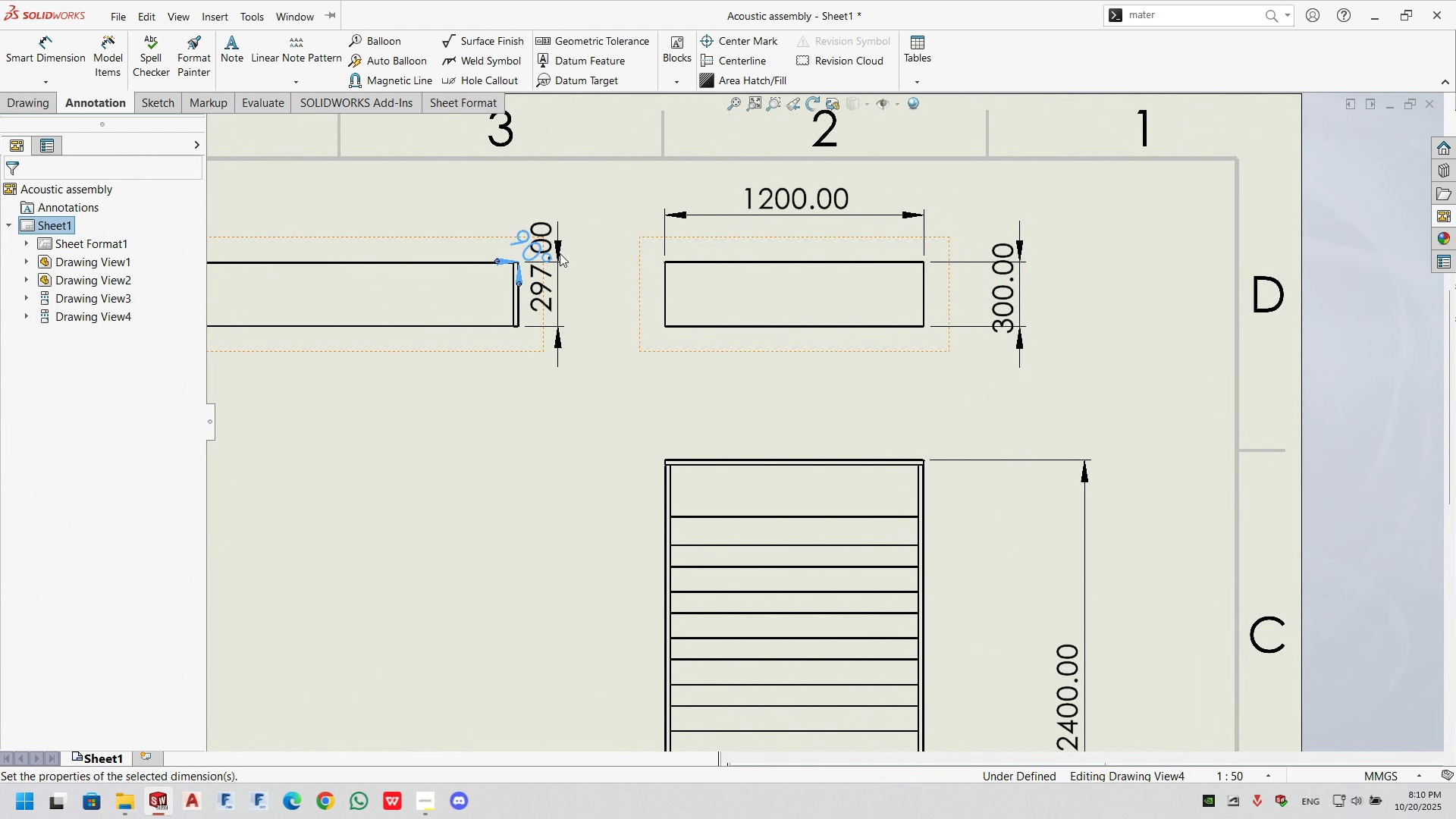 
key(Delete)
 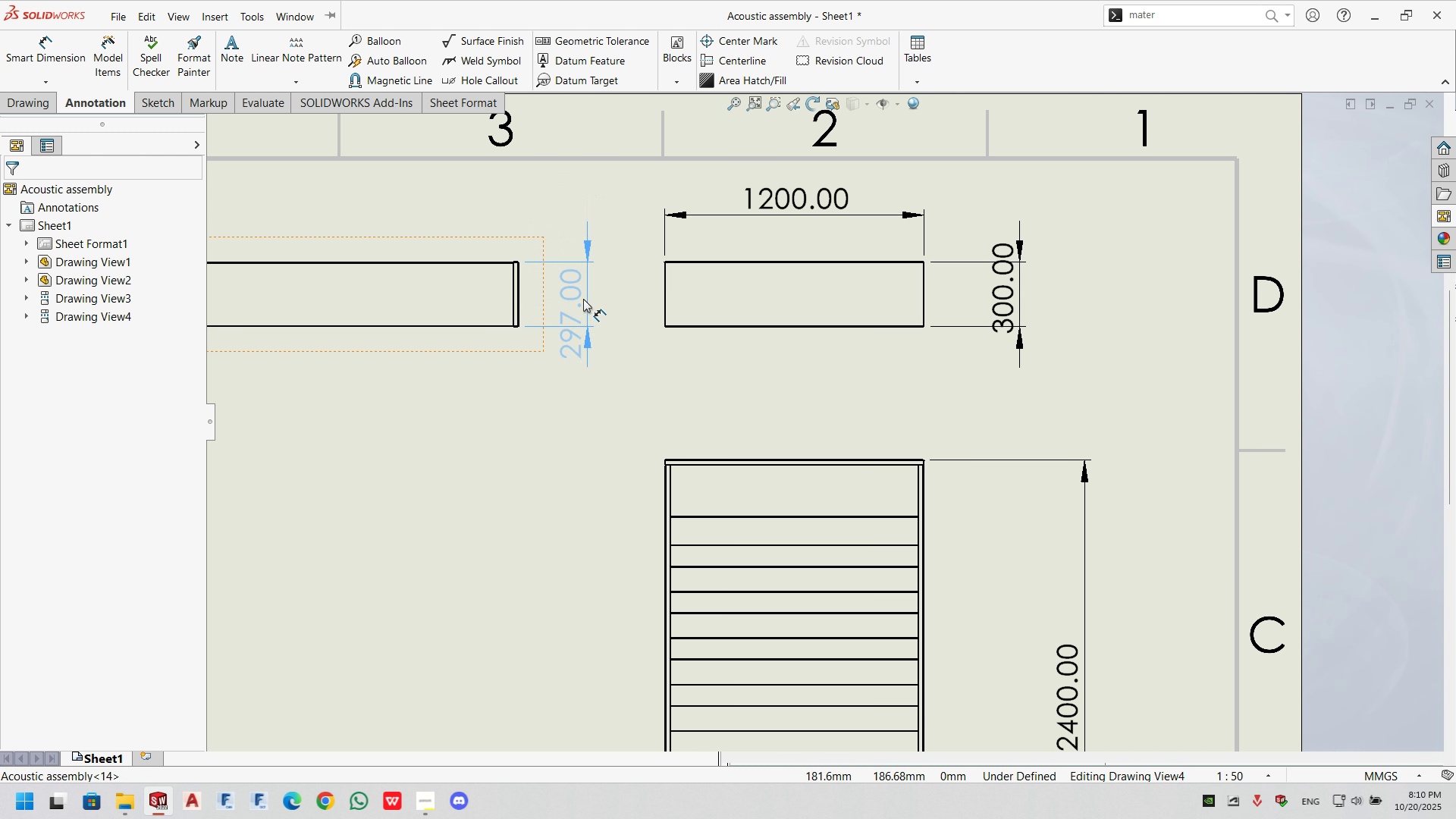 
left_click([428, 429])
 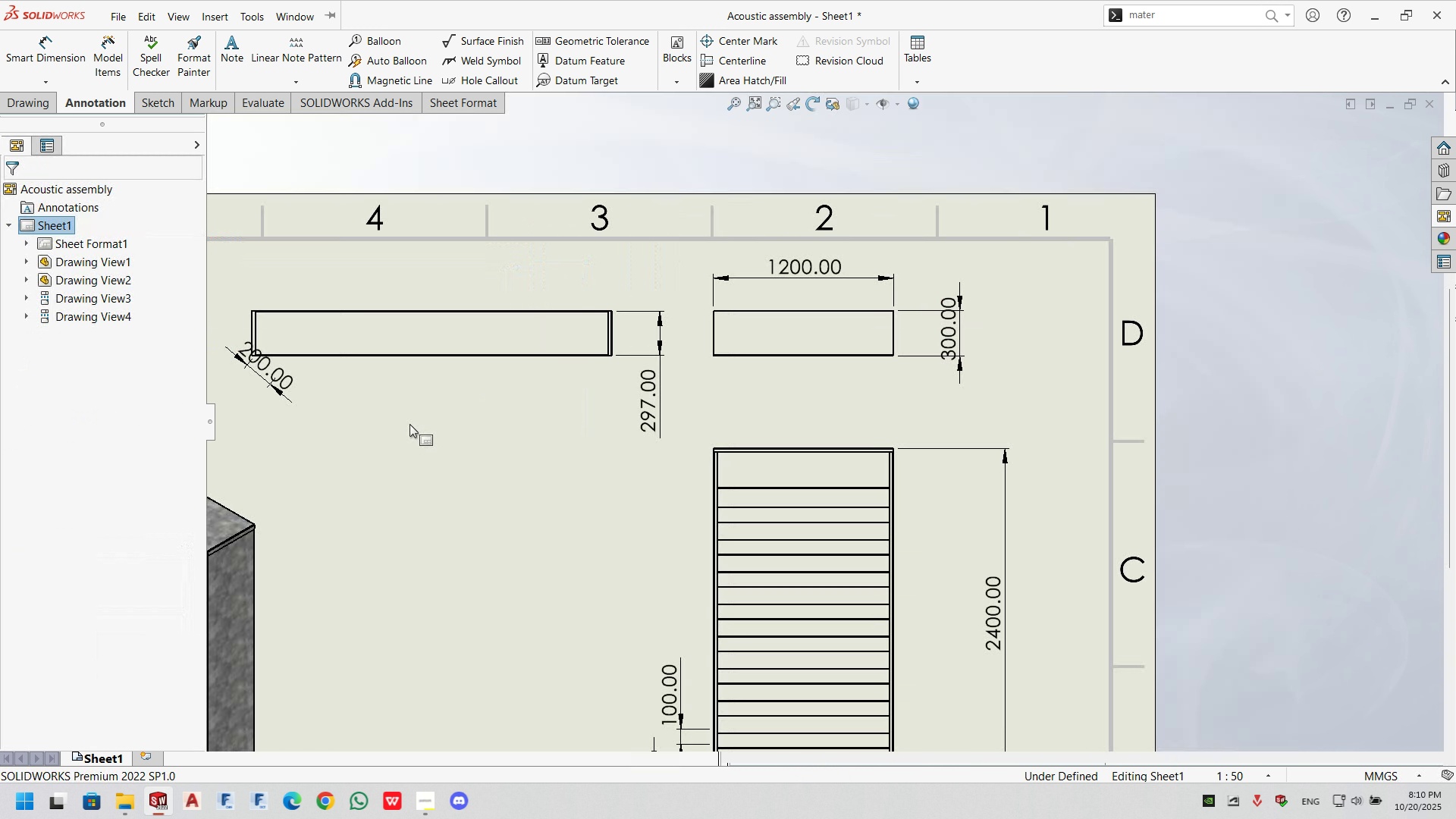 
scroll: coordinate [412, 402], scroll_direction: up, amount: 2.0
 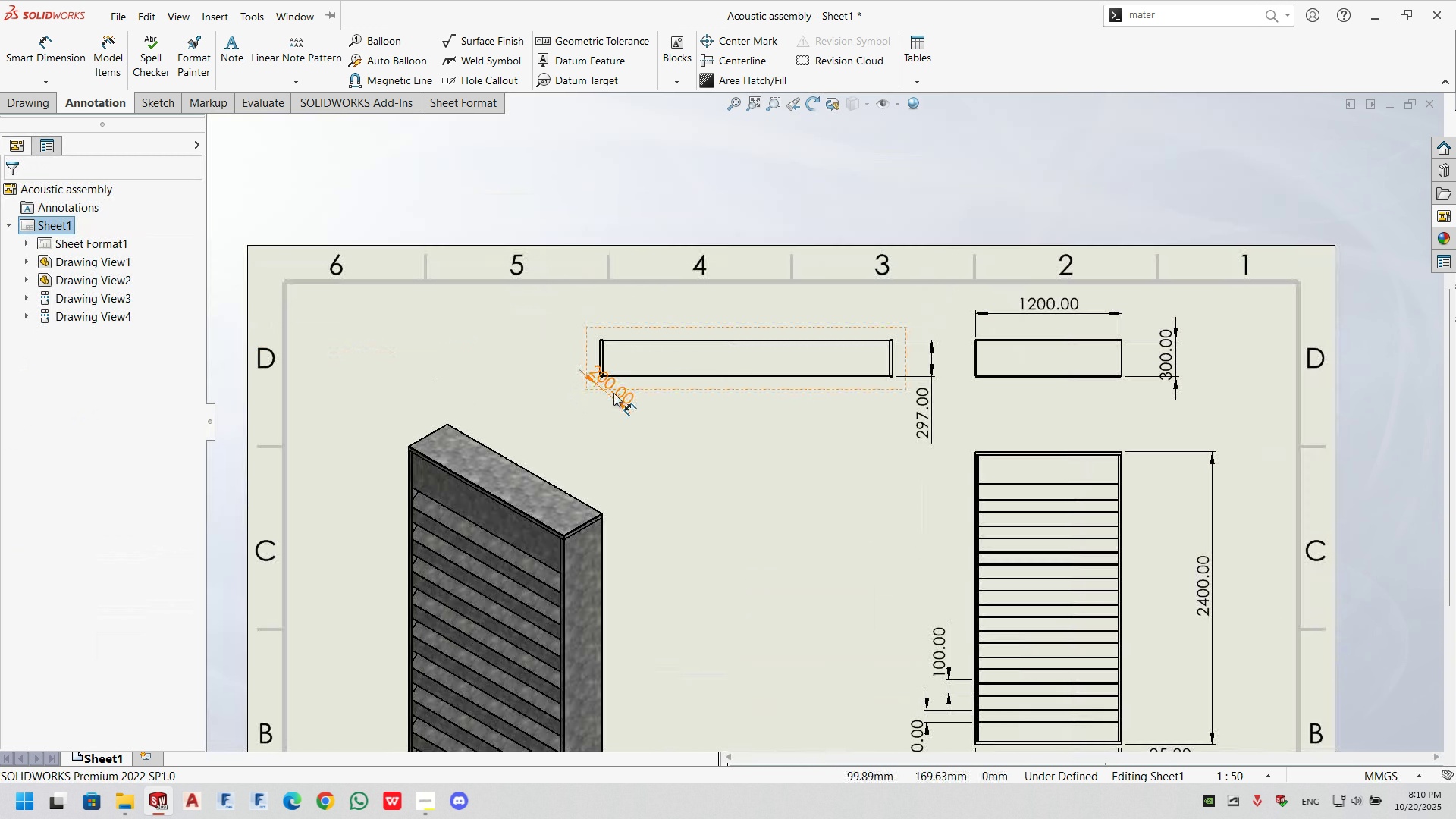 
left_click([613, 393])
 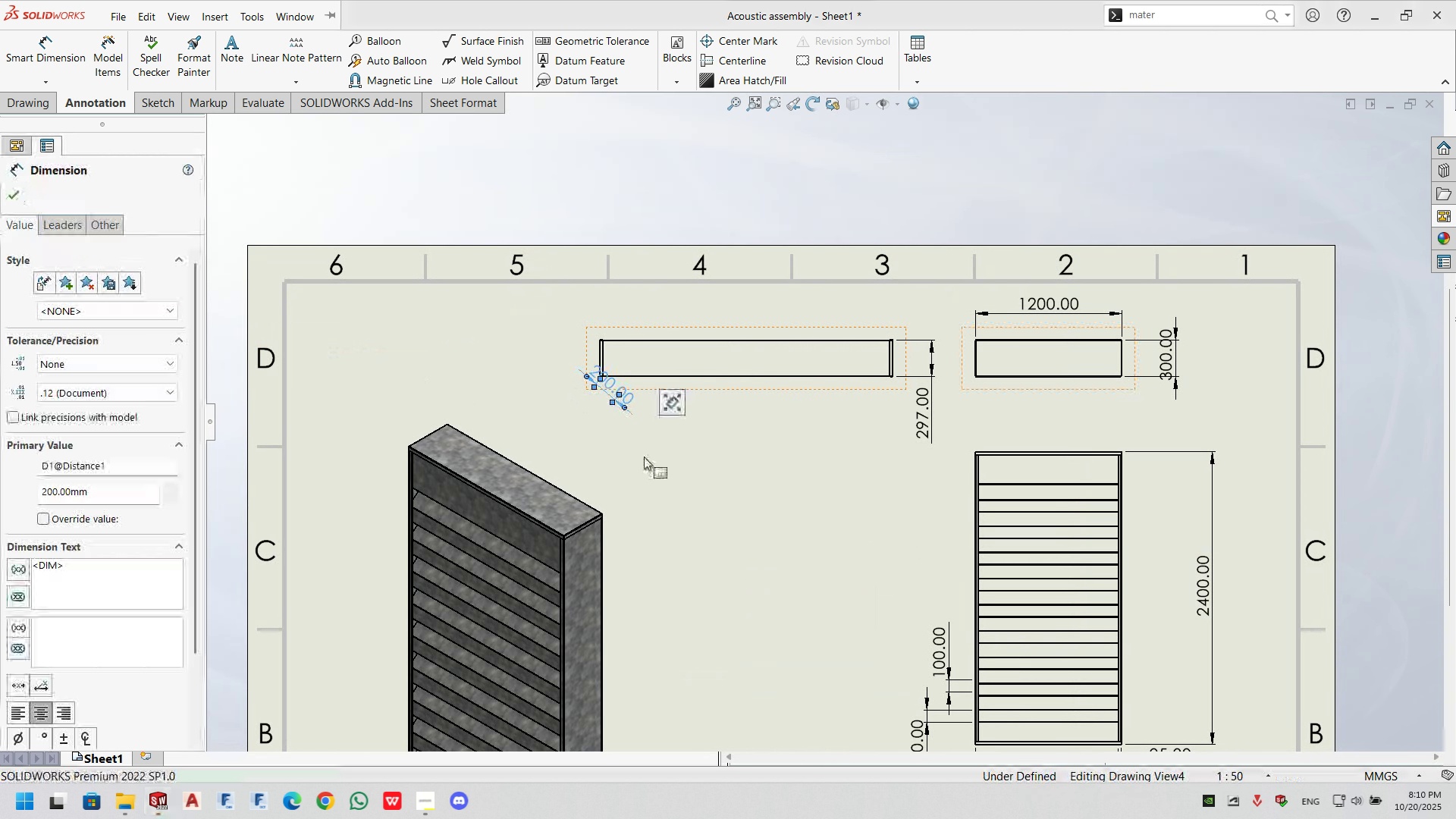 
key(Delete)
 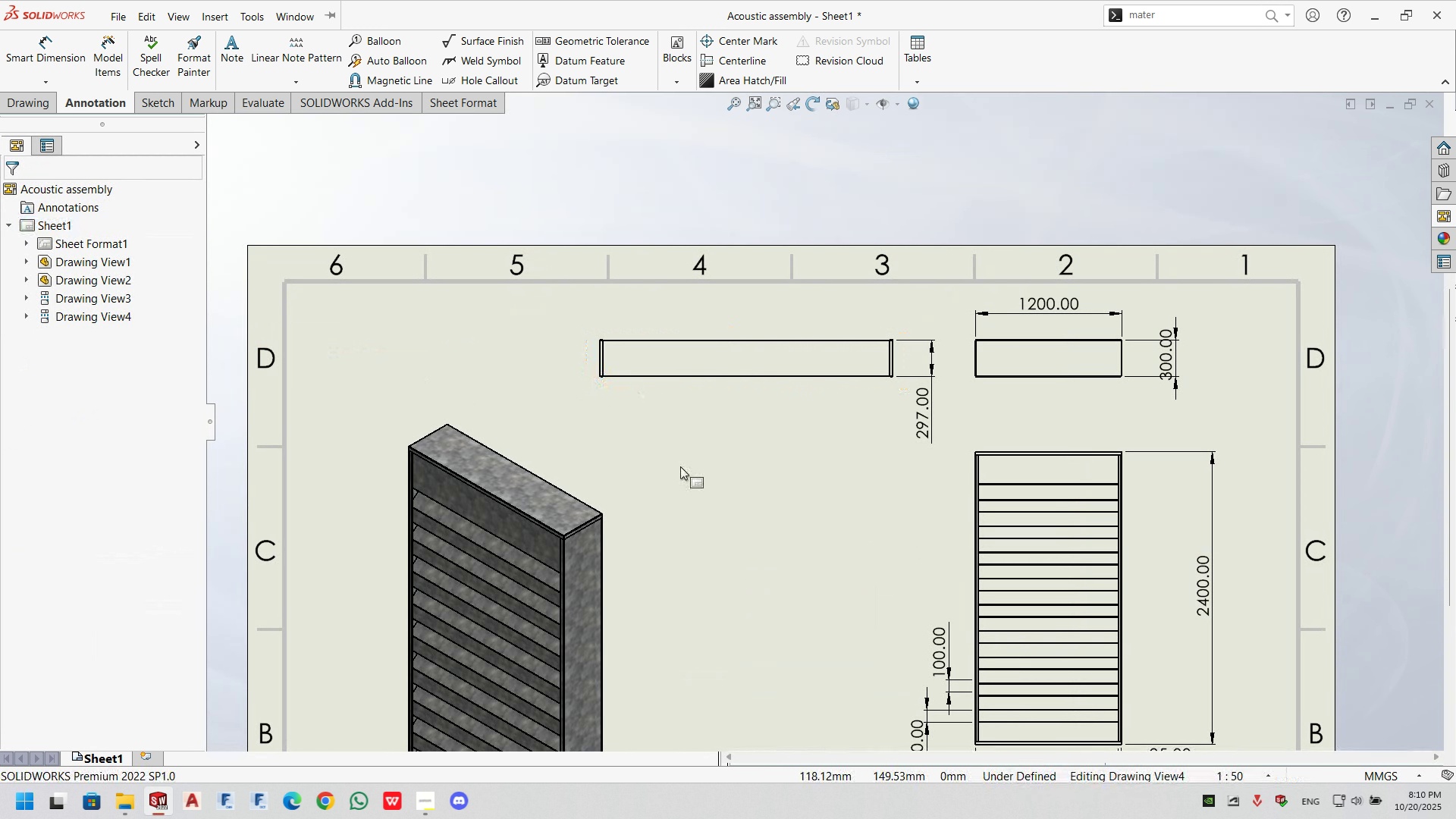 
double_click([680, 466])
 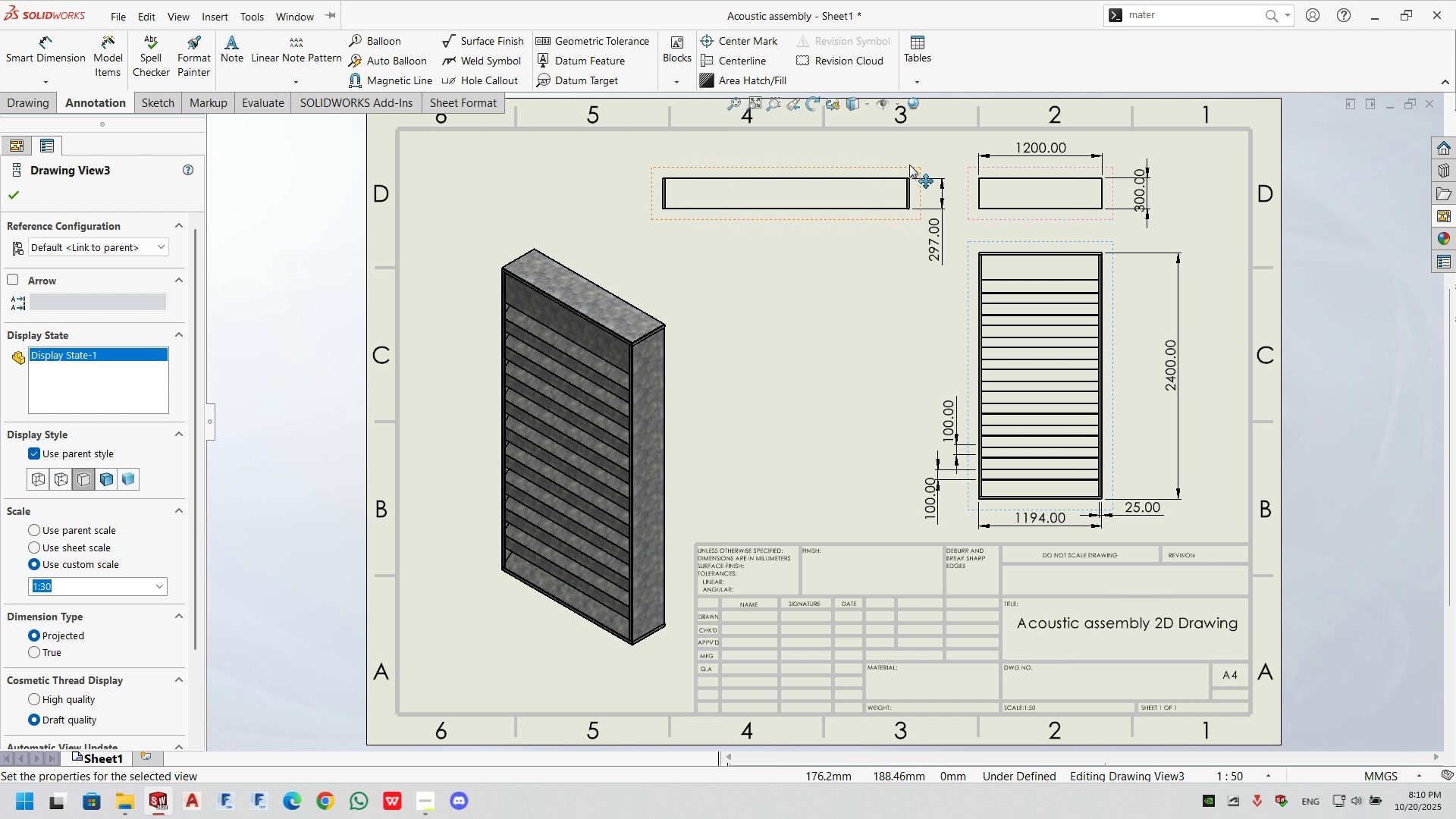 
wait(9.86)
 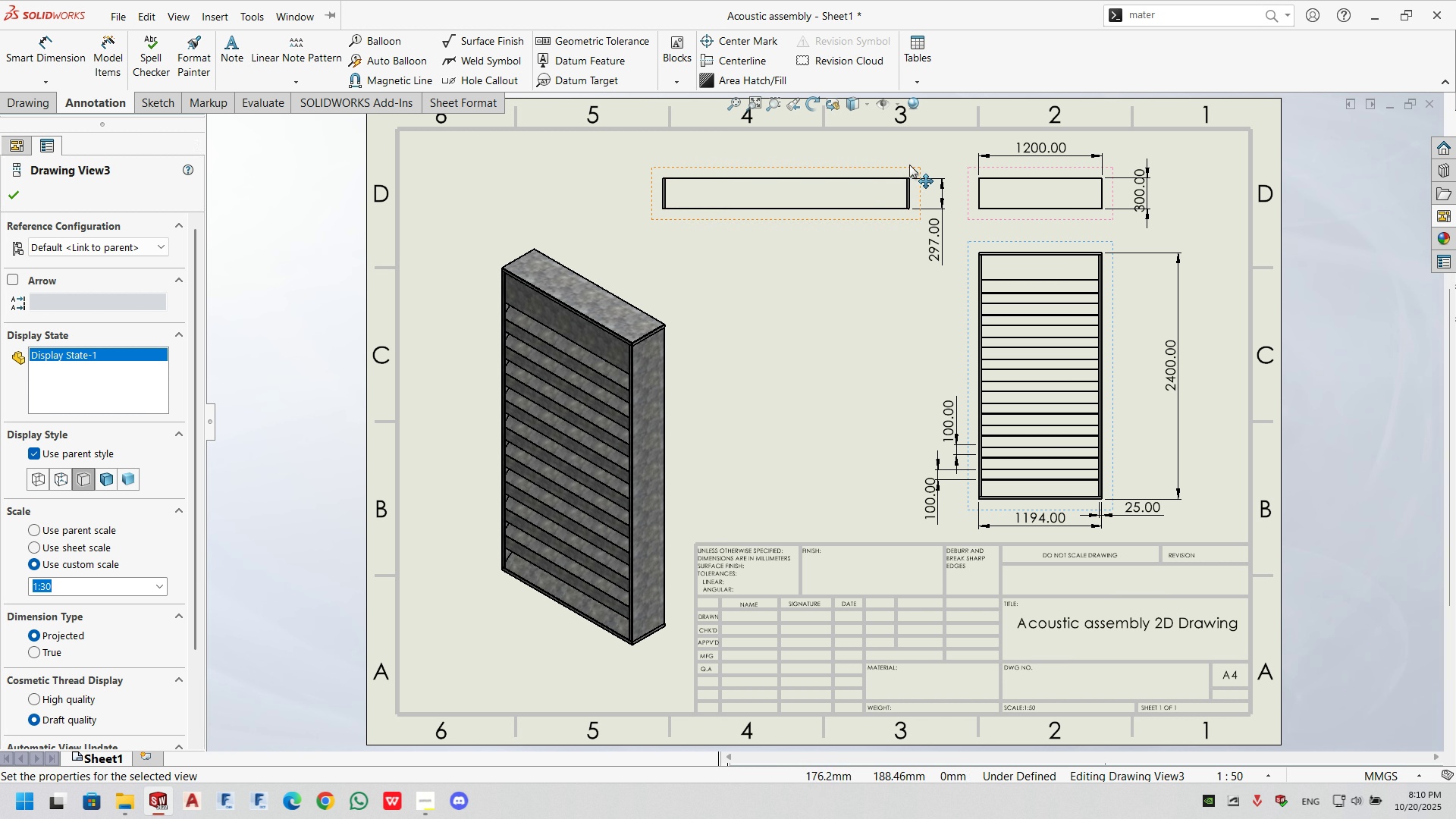 
left_click([1235, 255])
 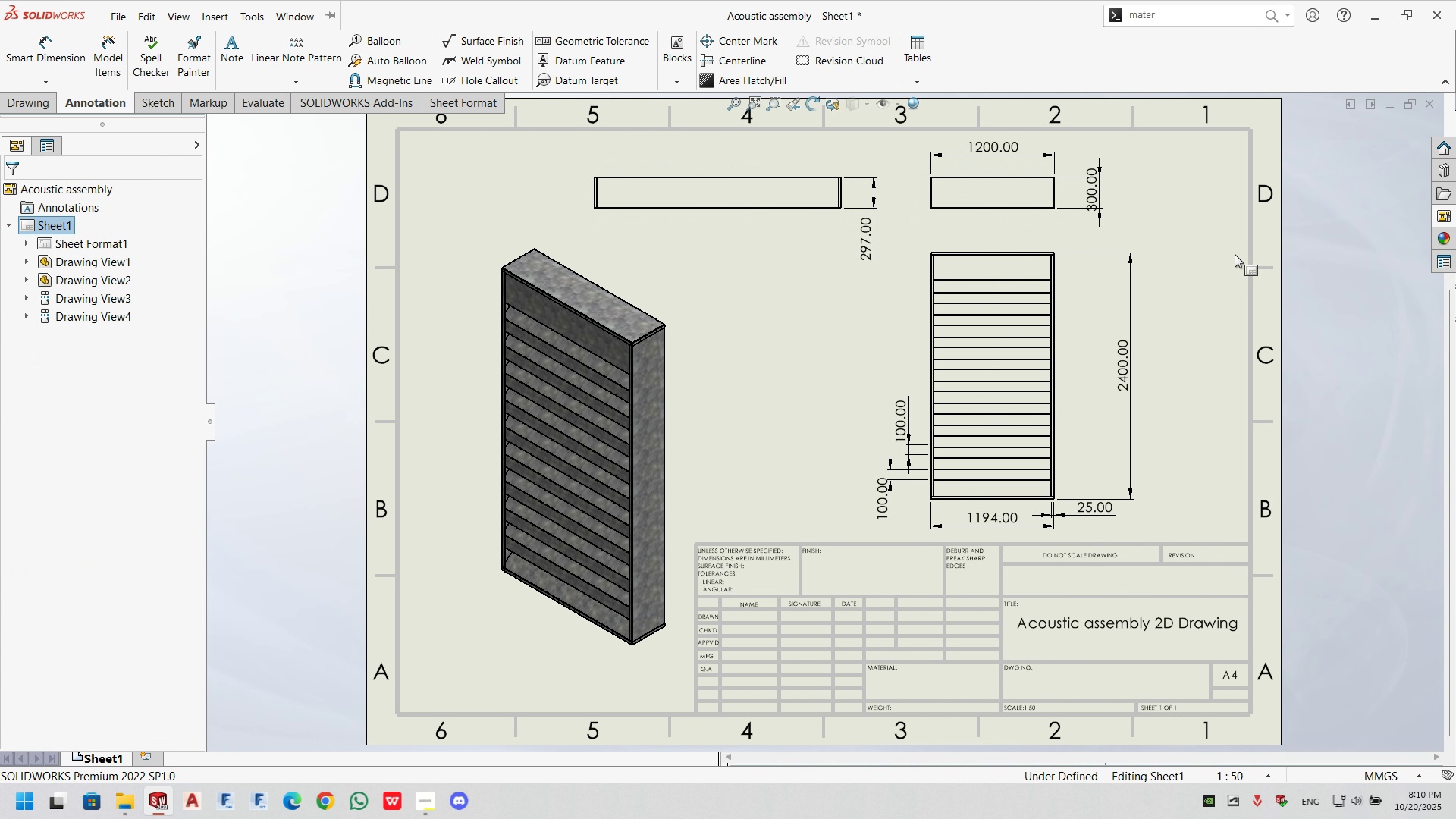 
double_click([1235, 254])
 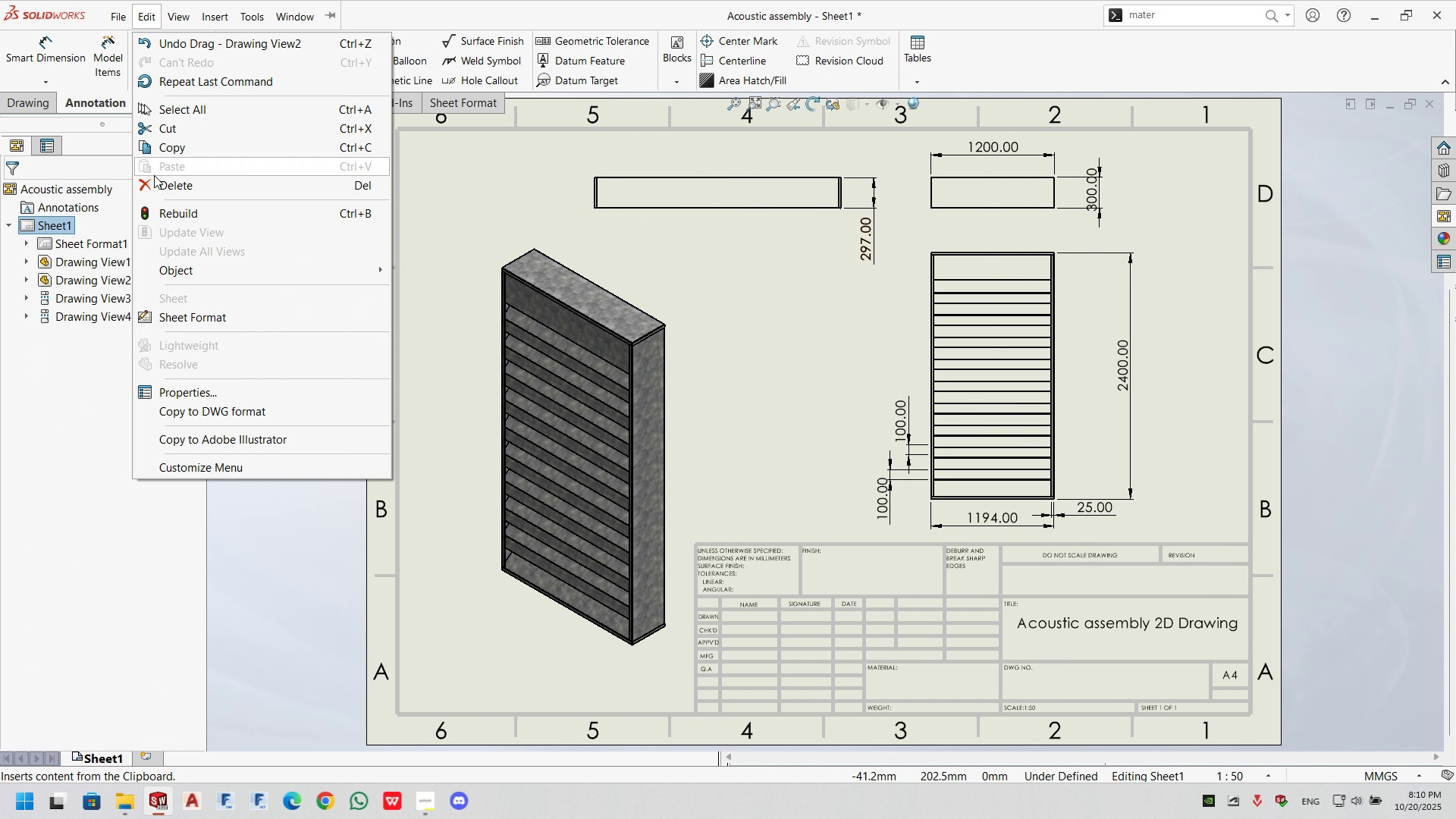 
left_click([468, 0])
 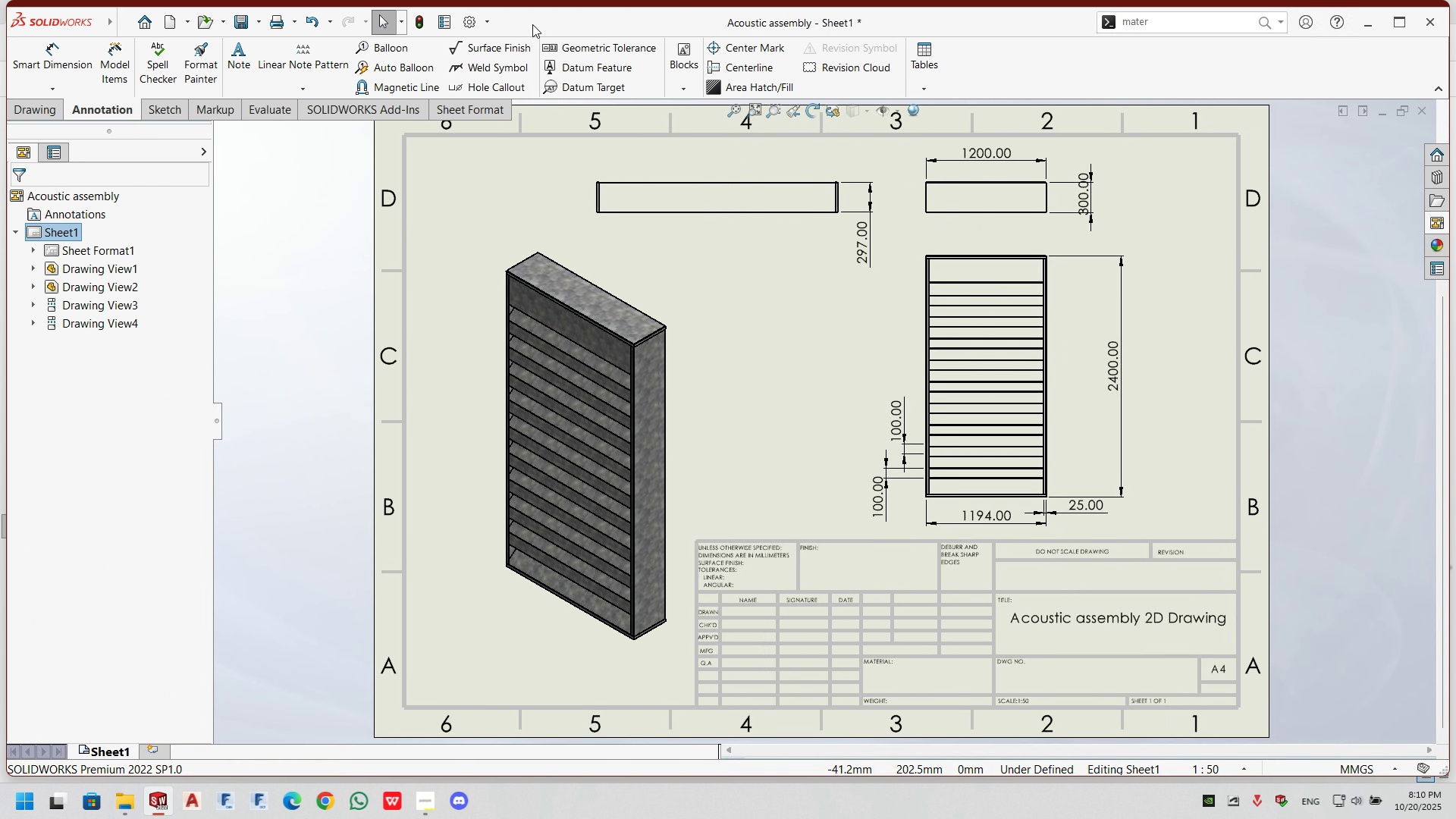 
double_click([532, 24])
 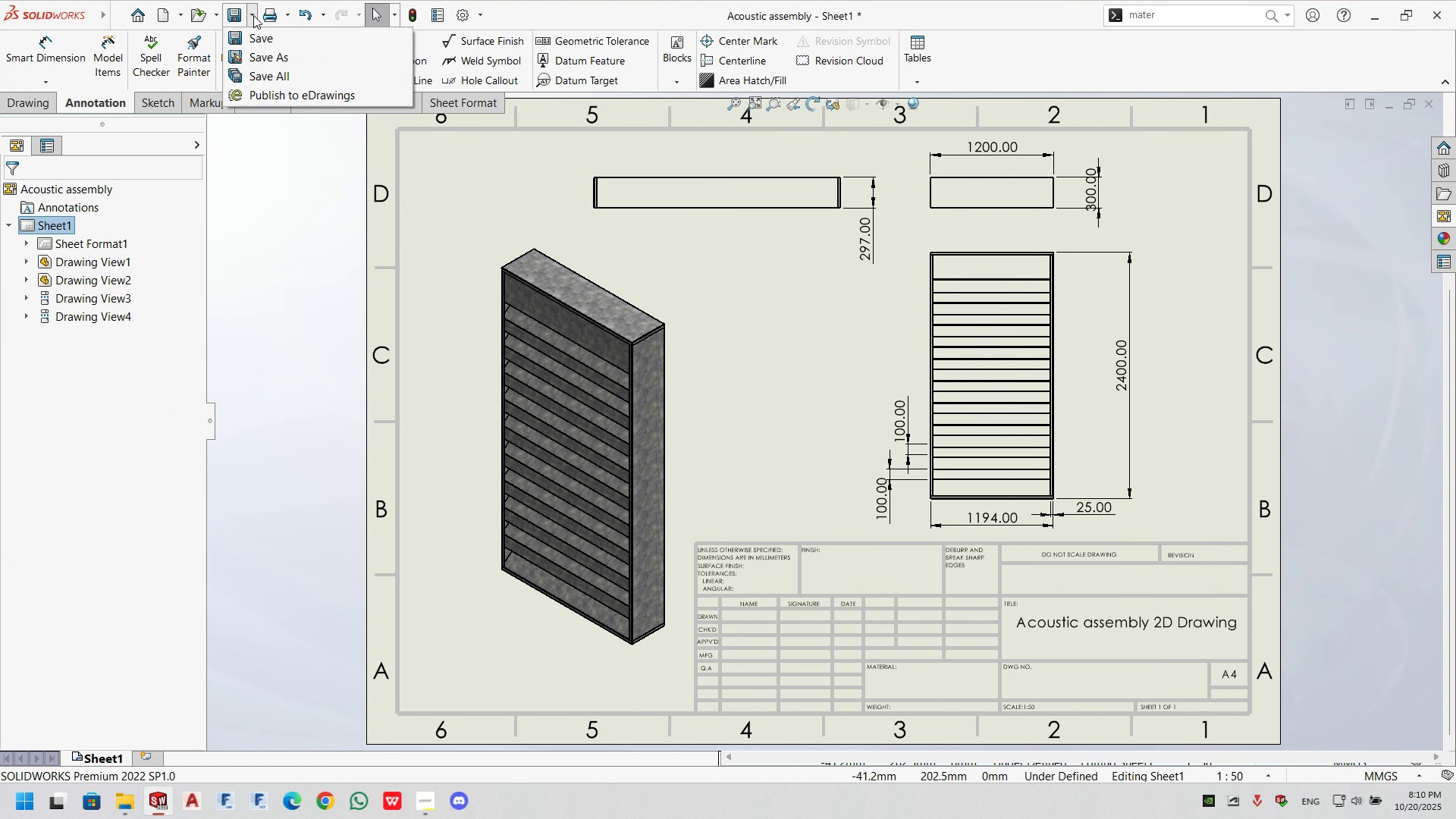 
left_click([253, 15])
 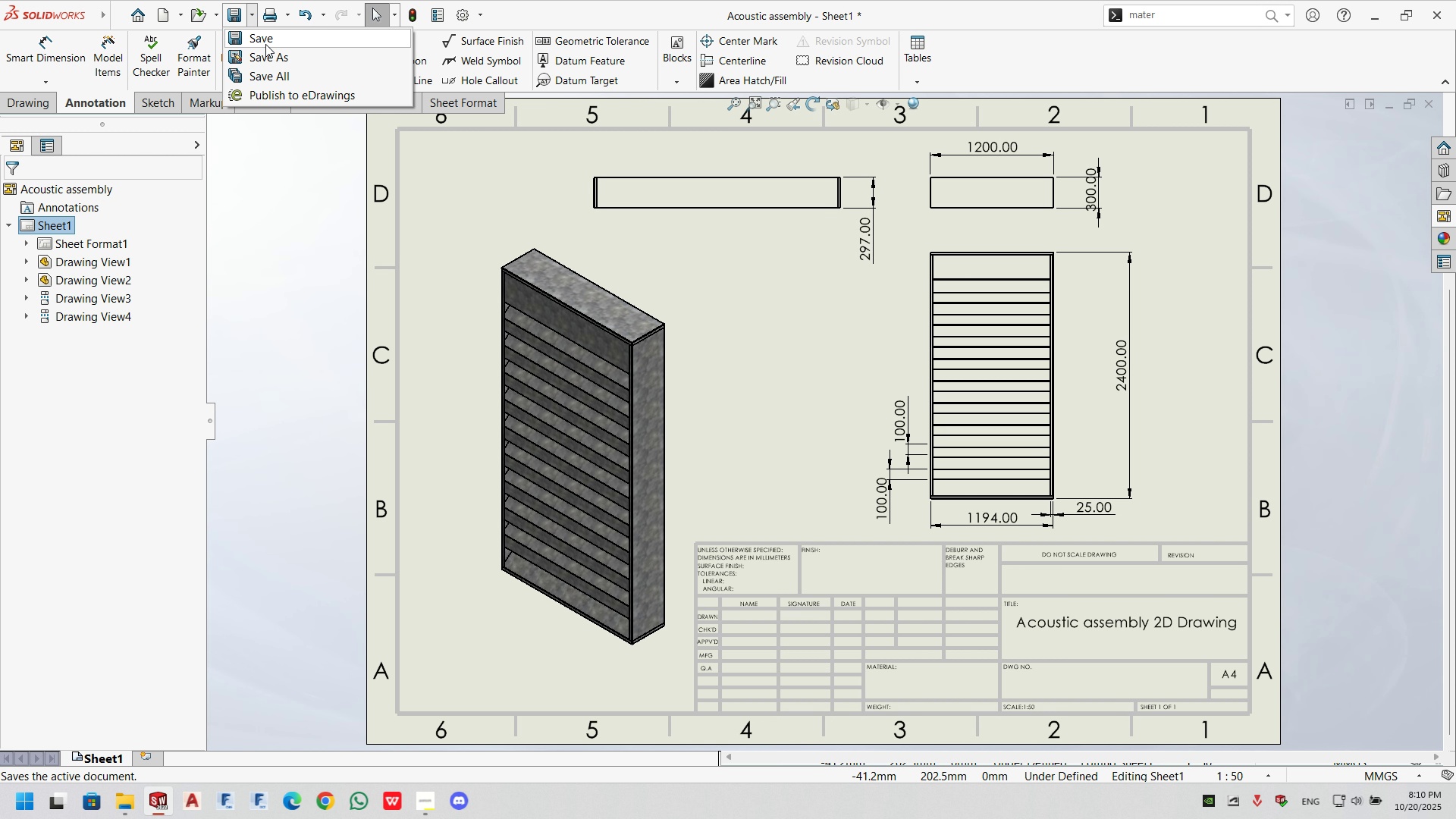 
left_click([265, 44])
 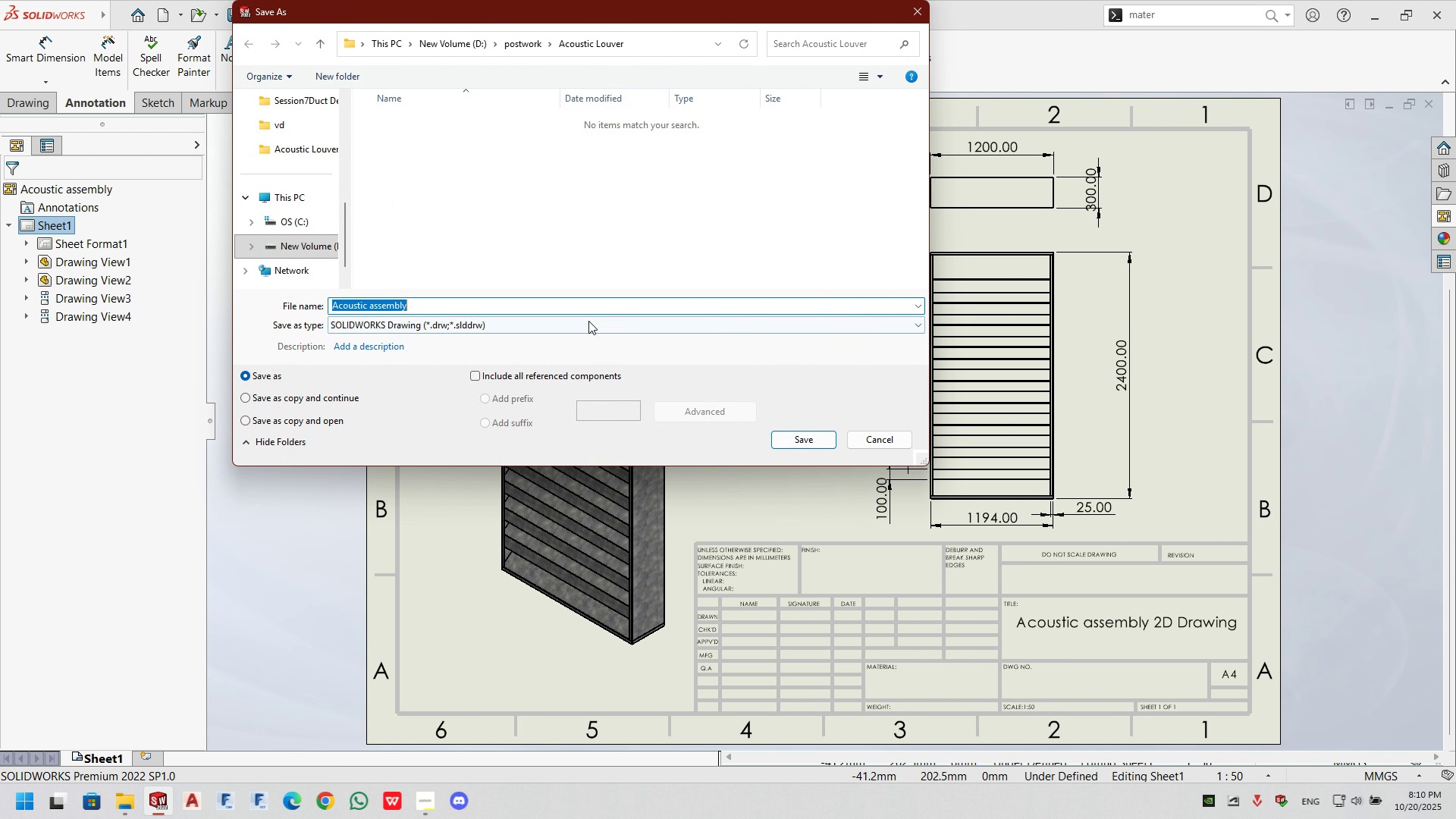 
left_click([438, 308])
 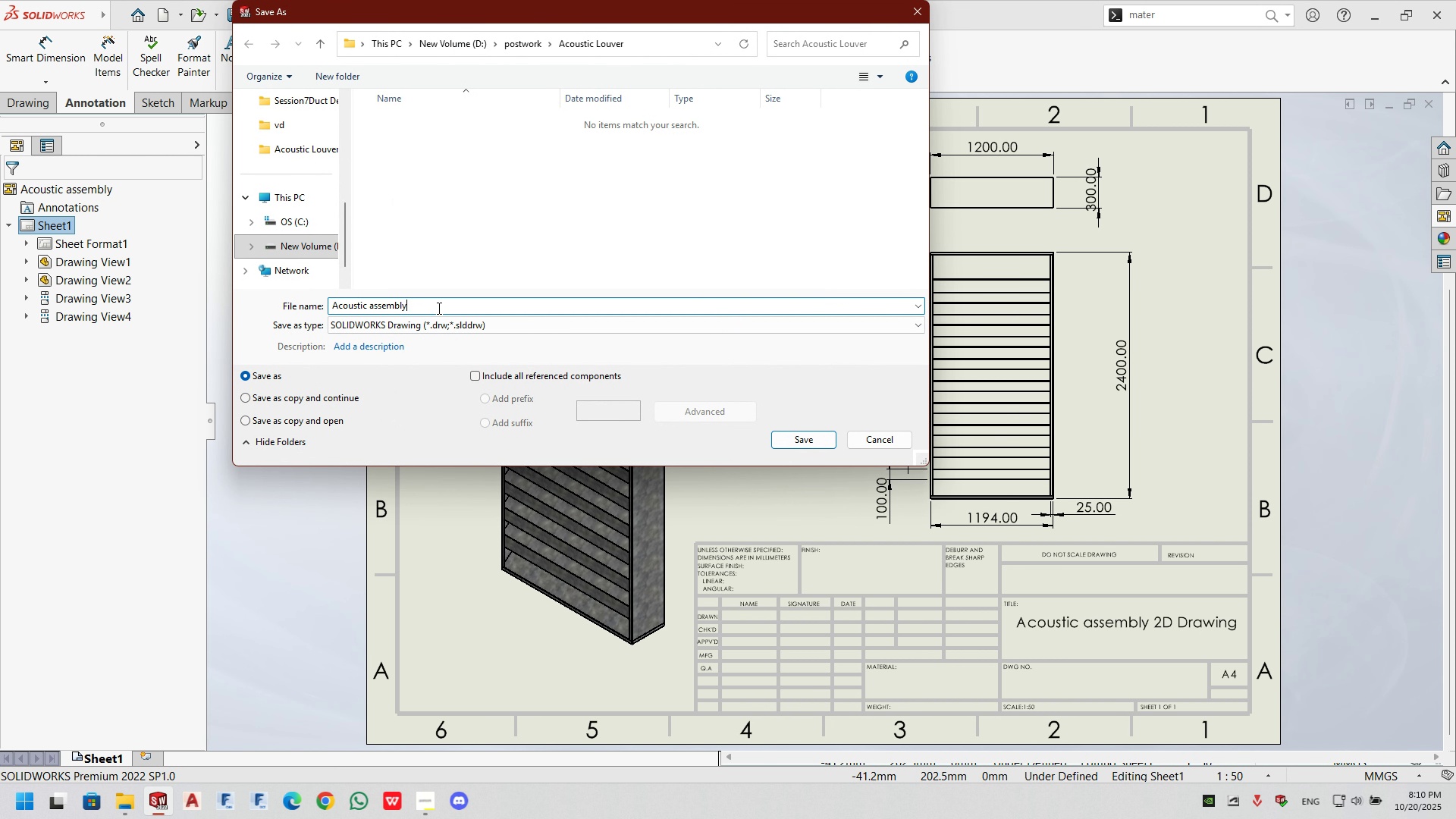 
hold_key(key=ShiftLeft, duration=0.94)
 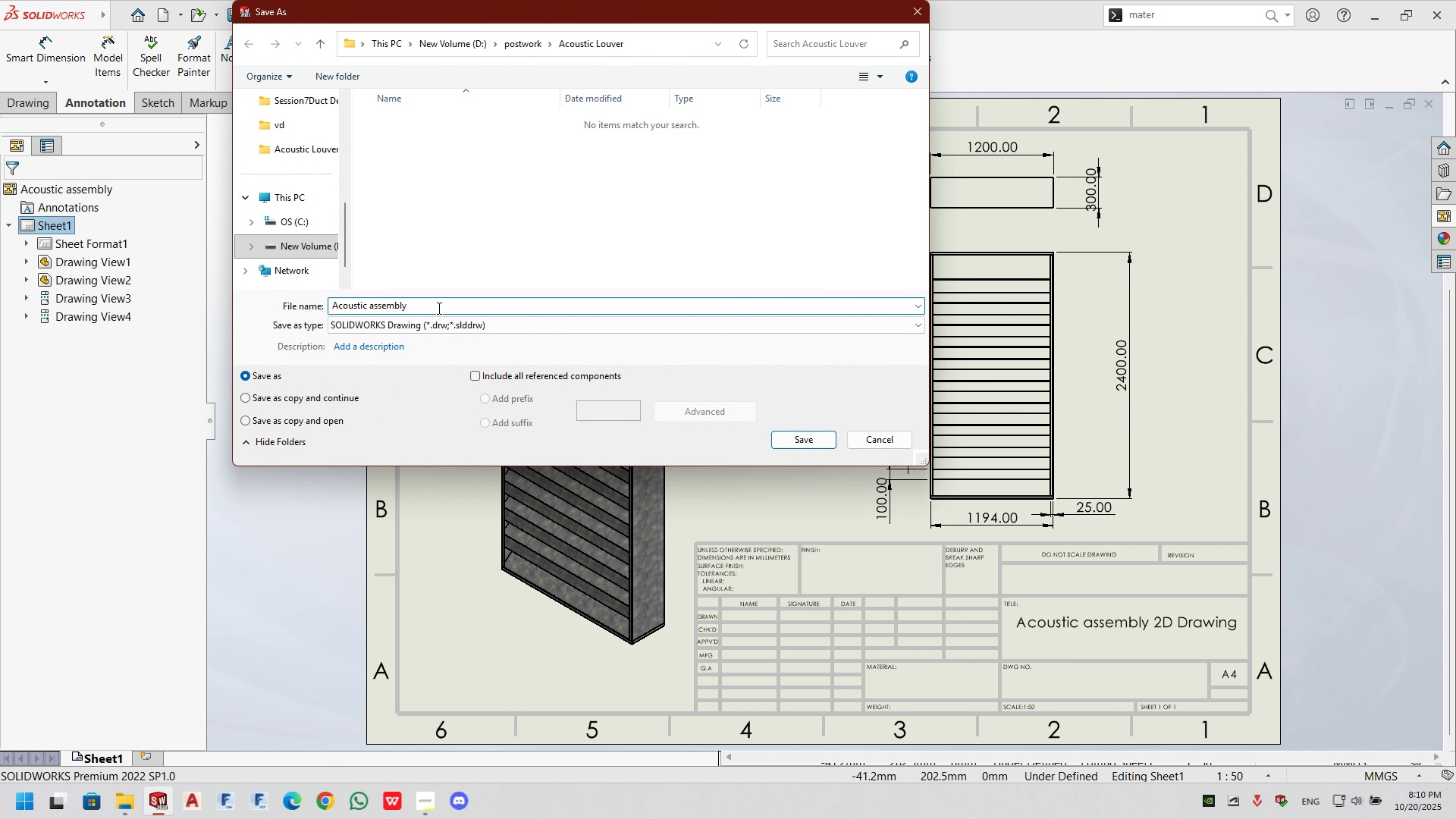 
type(2d)
key(Backspace)
key(Backspace)
type( 2D d)
key(Backspace)
type(Drawing)
 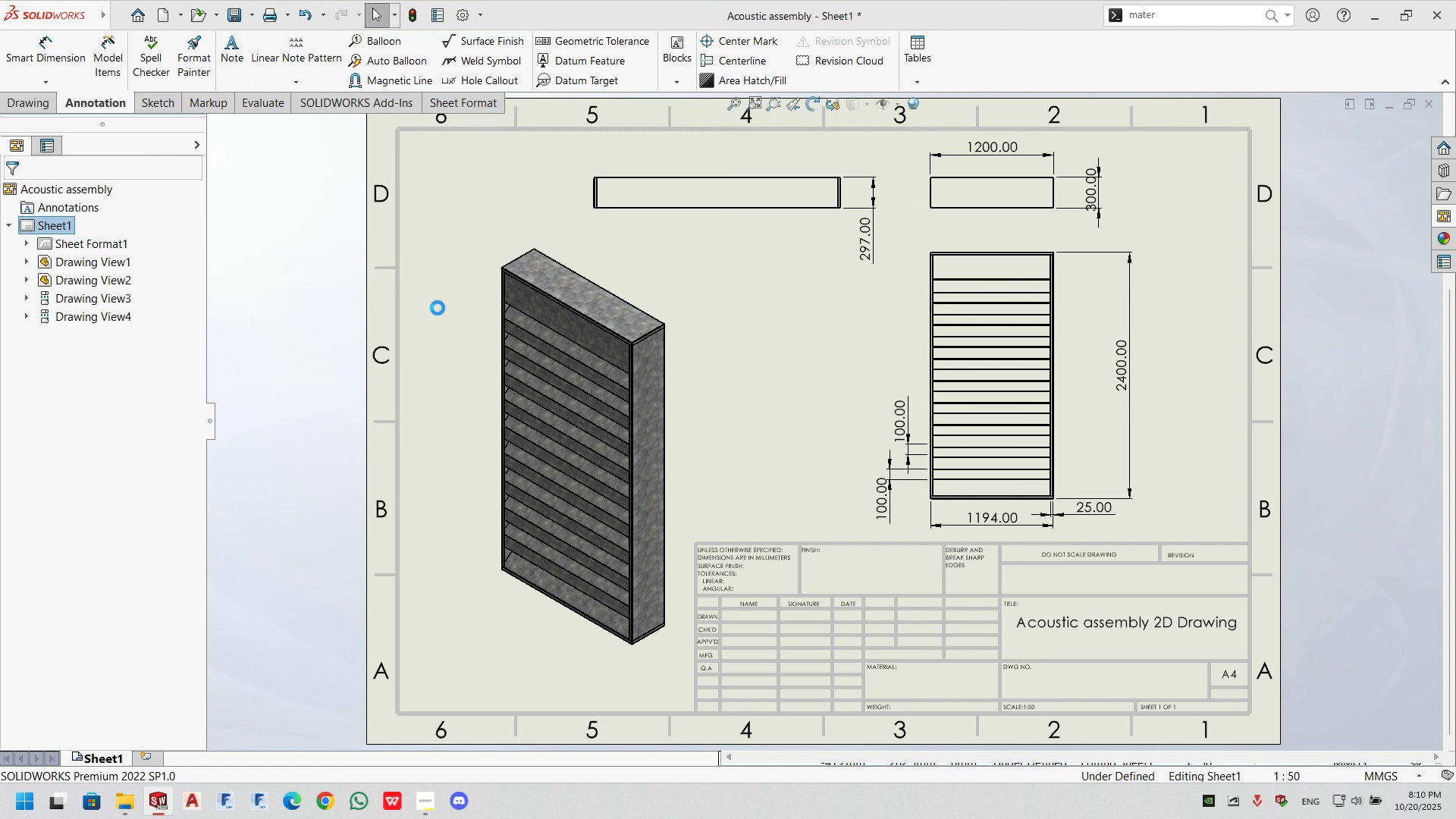 
 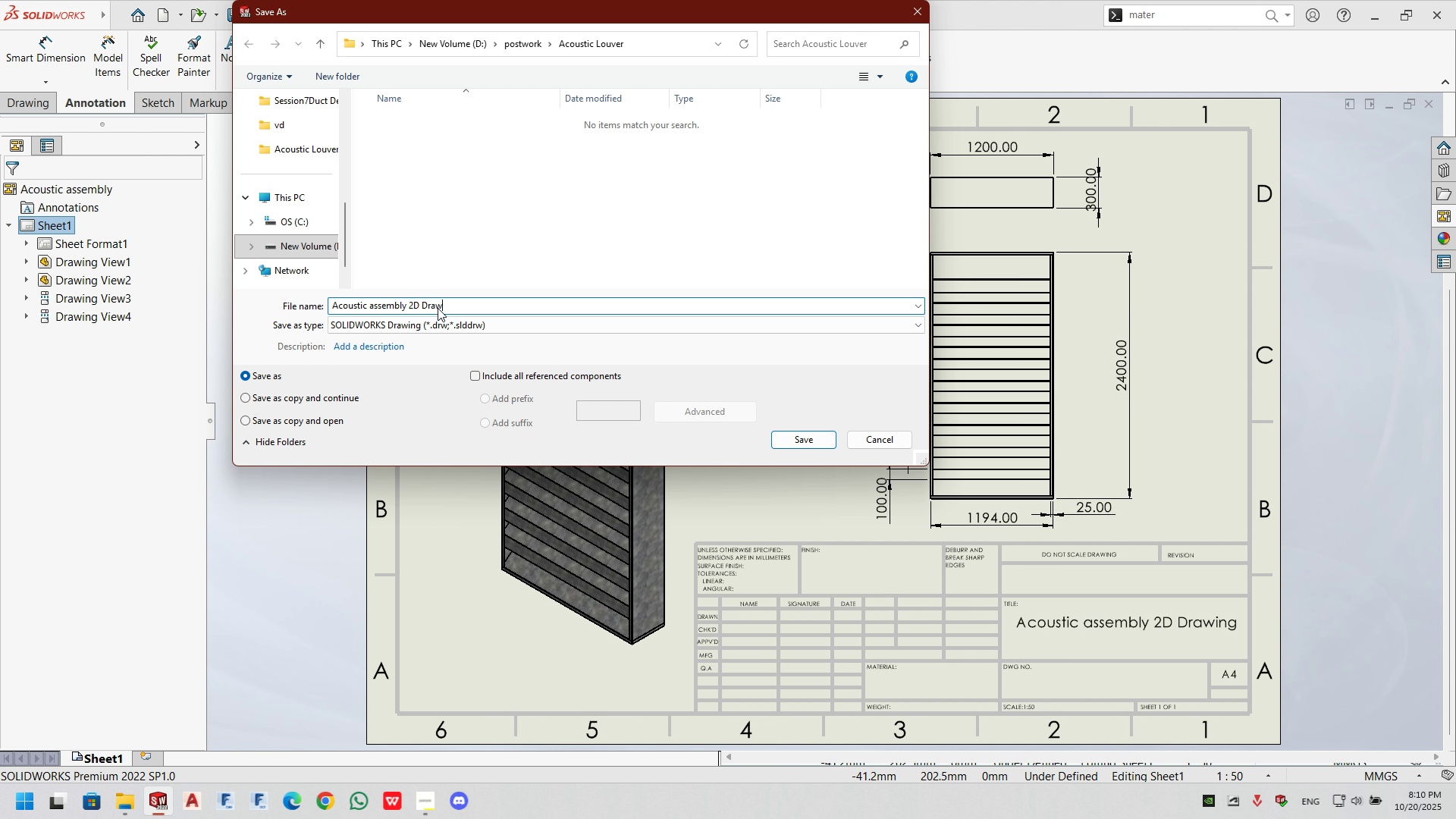 
key(Enter)
 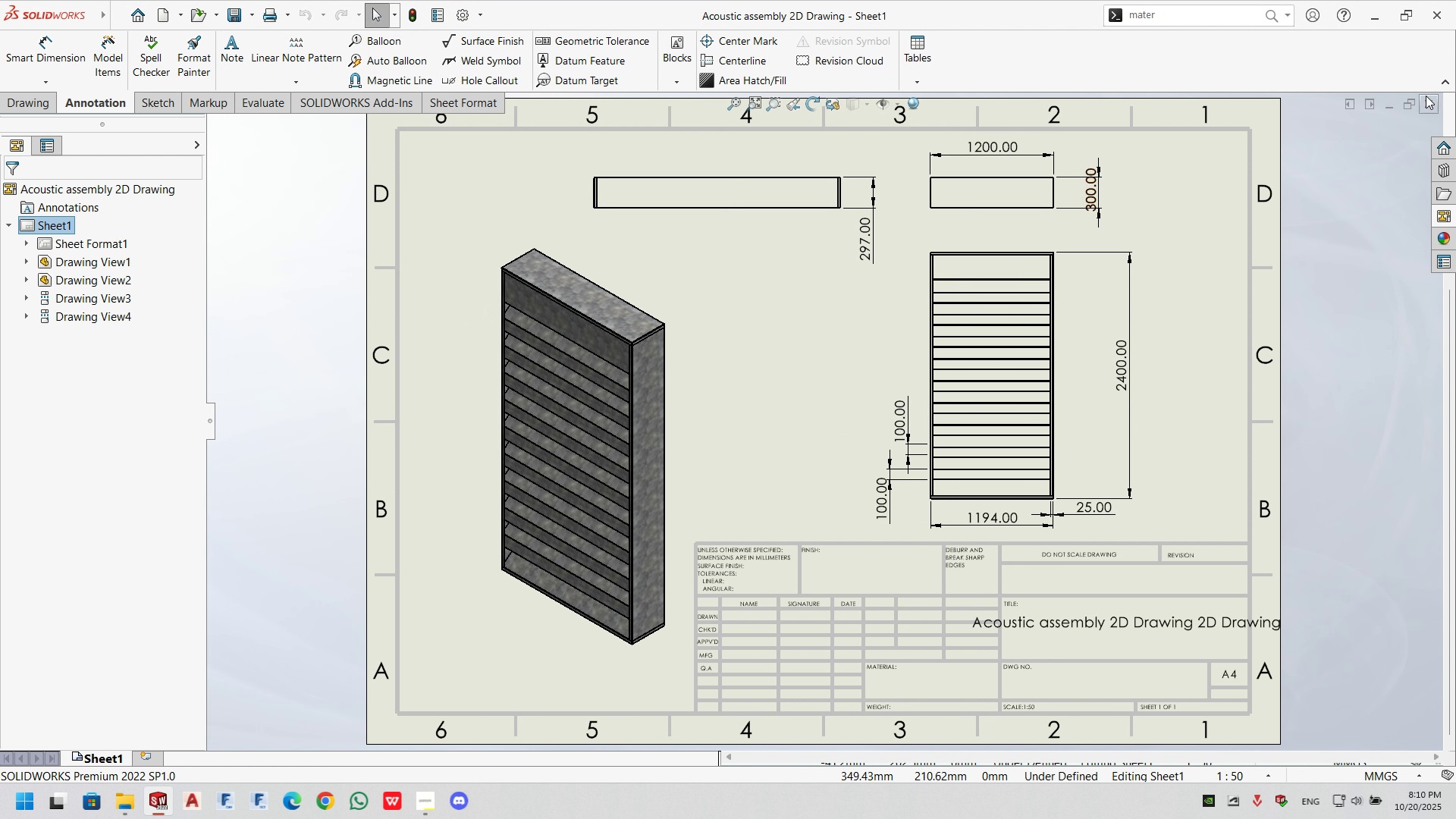 
left_click([1426, 96])
 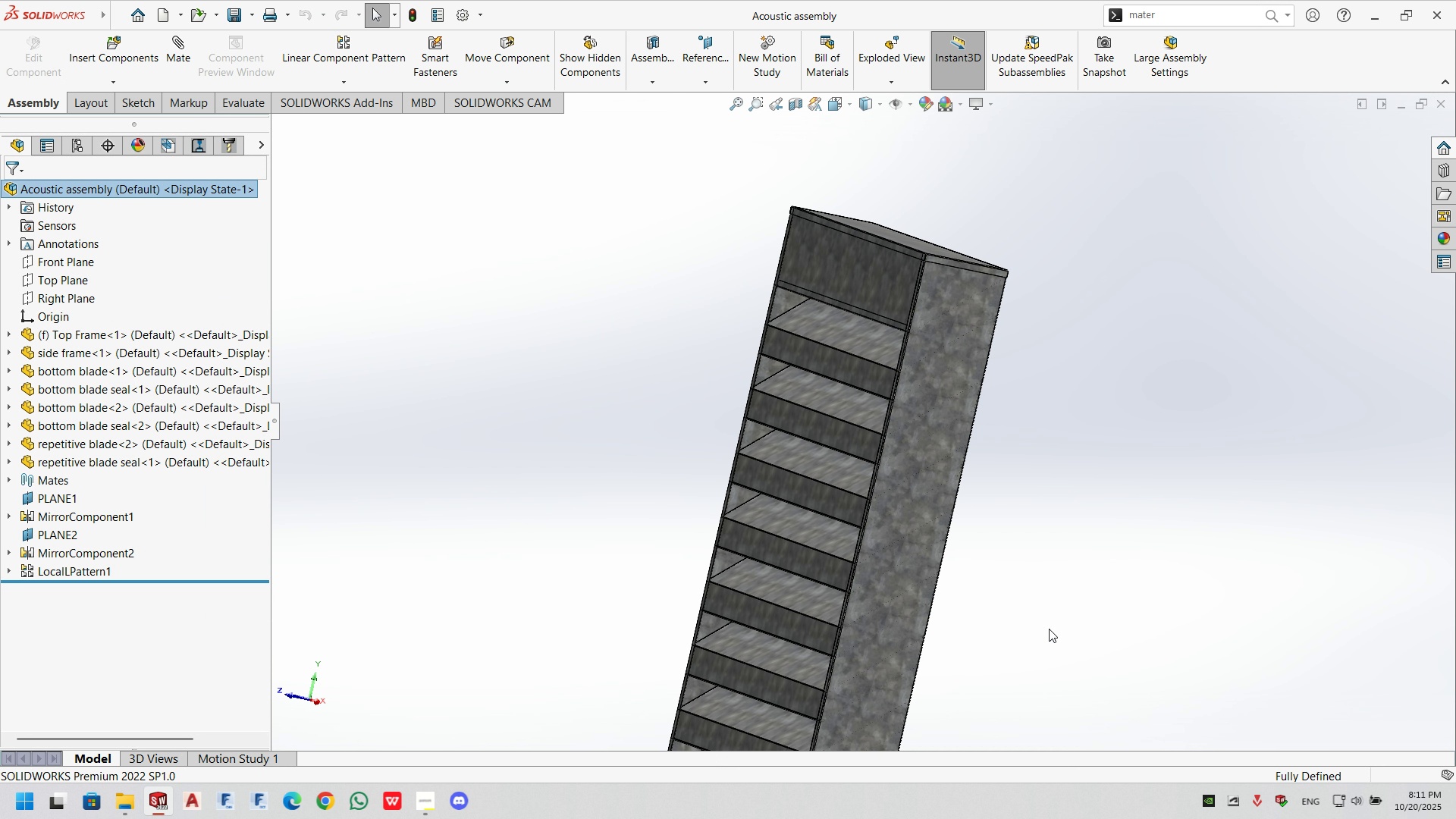 
left_click([425, 797])